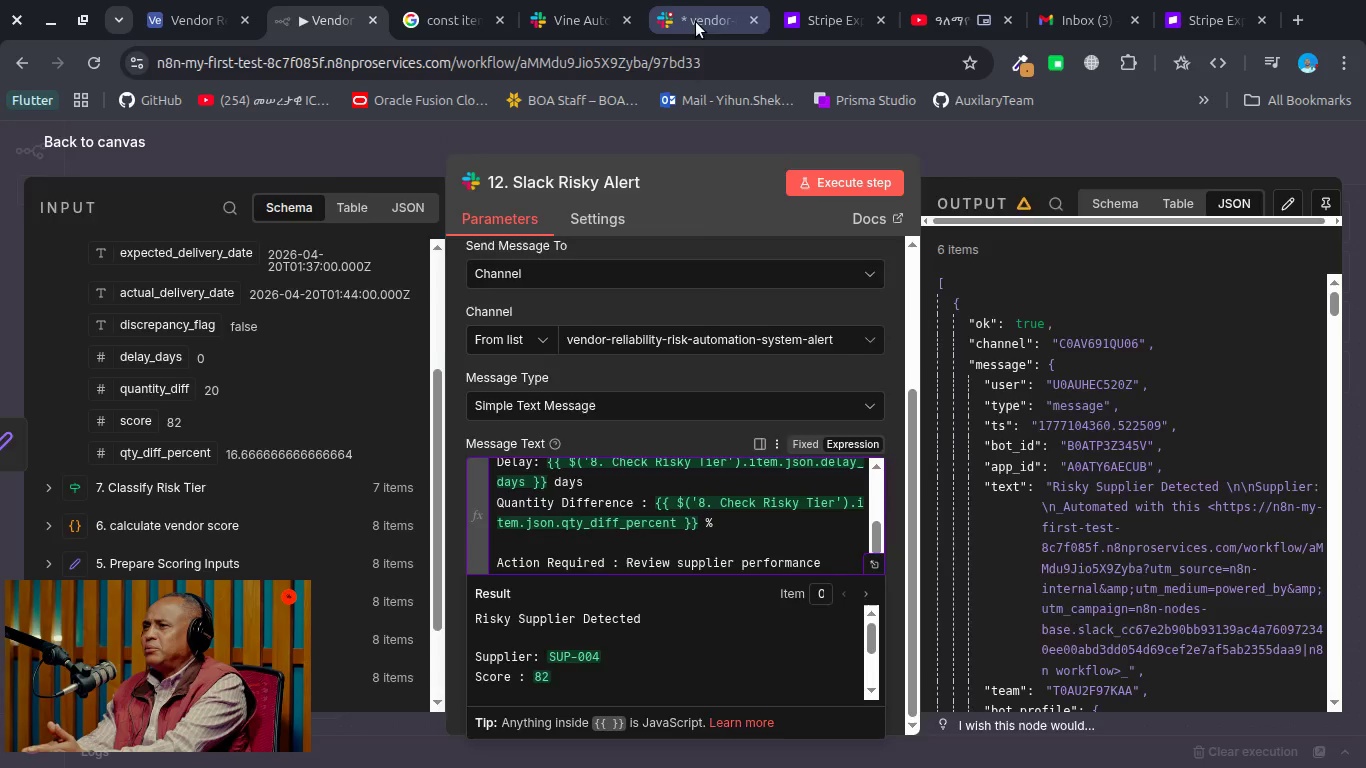 
left_click([696, 22])
 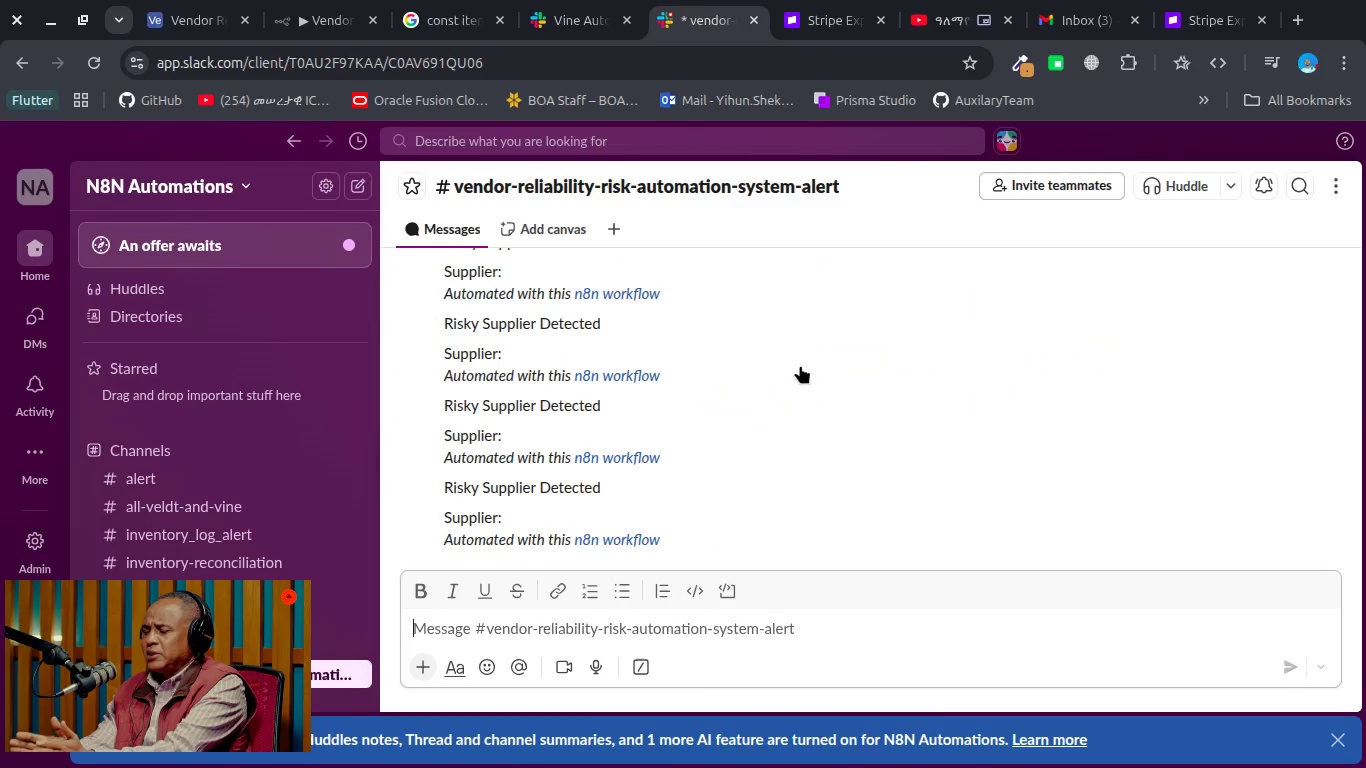 
scroll: coordinate [800, 365], scroll_direction: down, amount: 6.0
 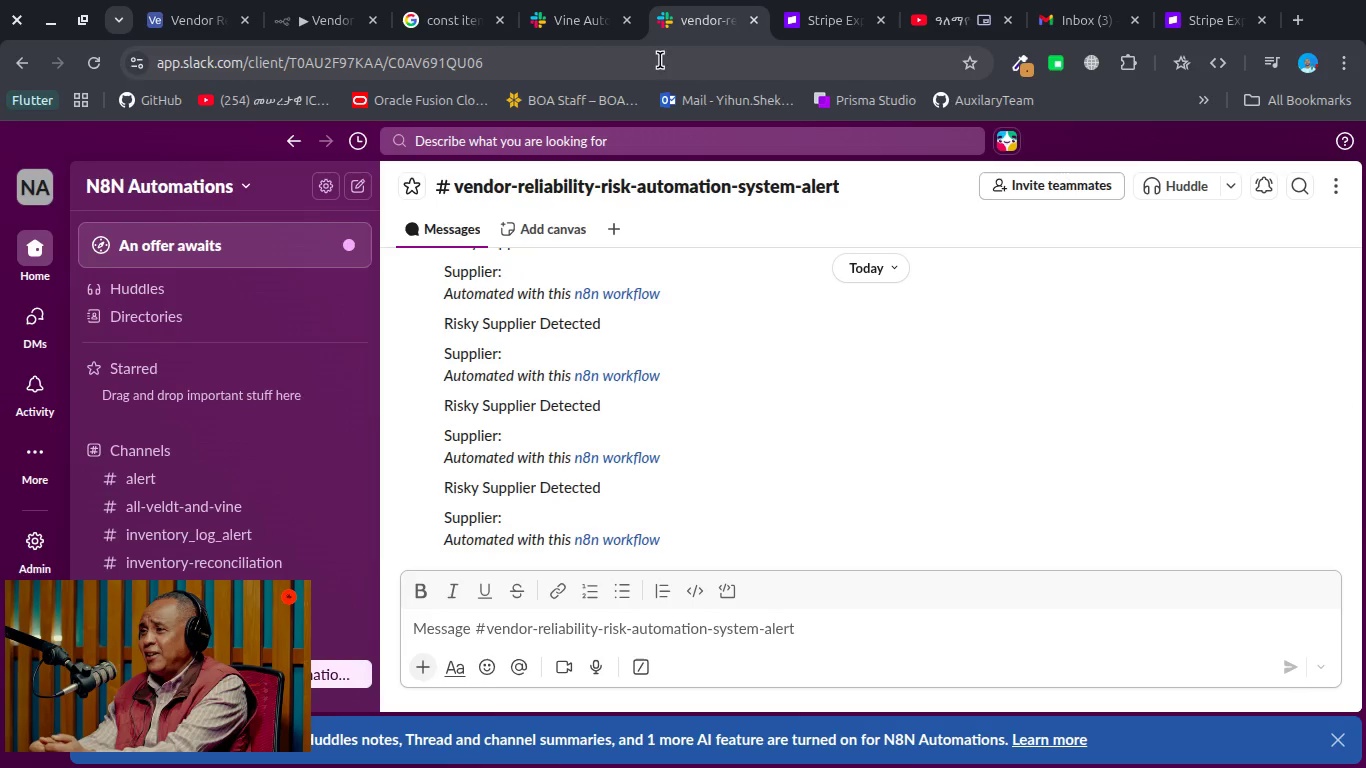 
left_click([300, 13])
 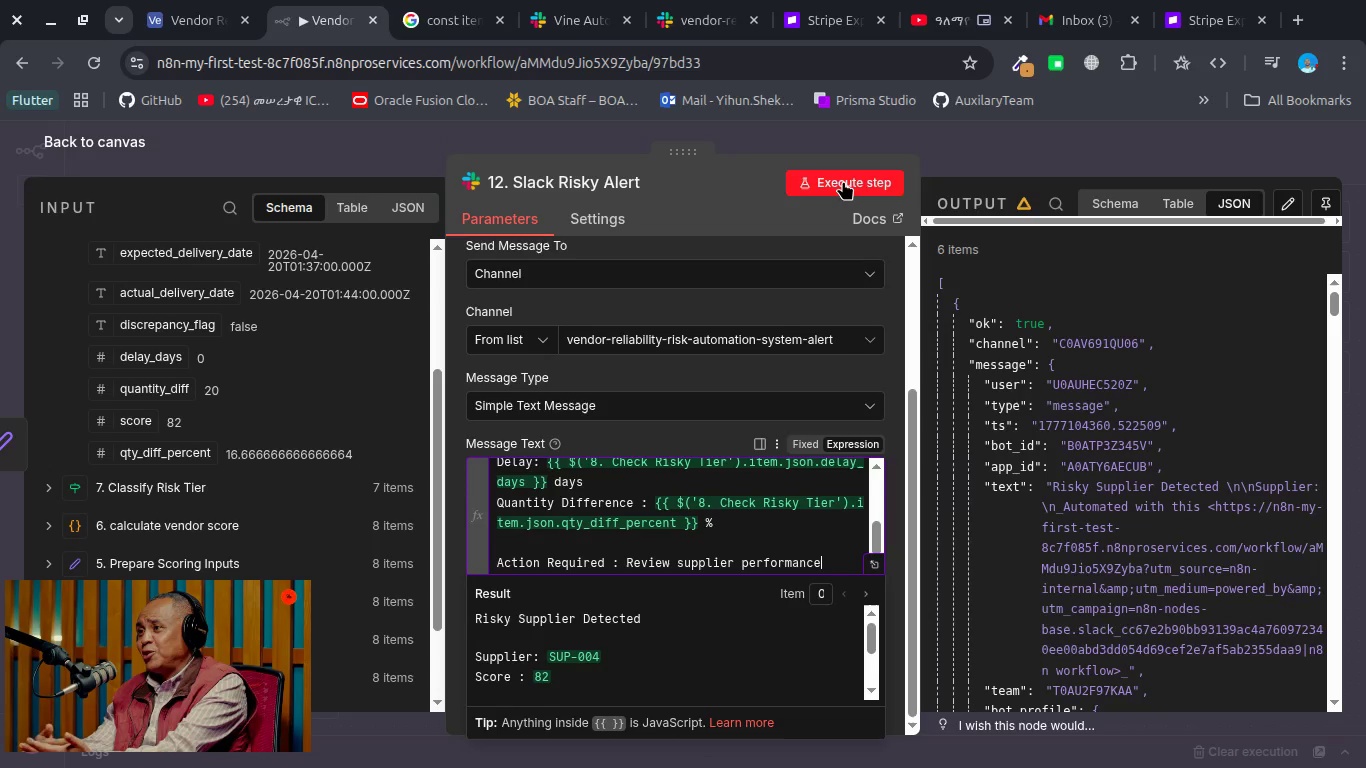 
left_click([843, 181])
 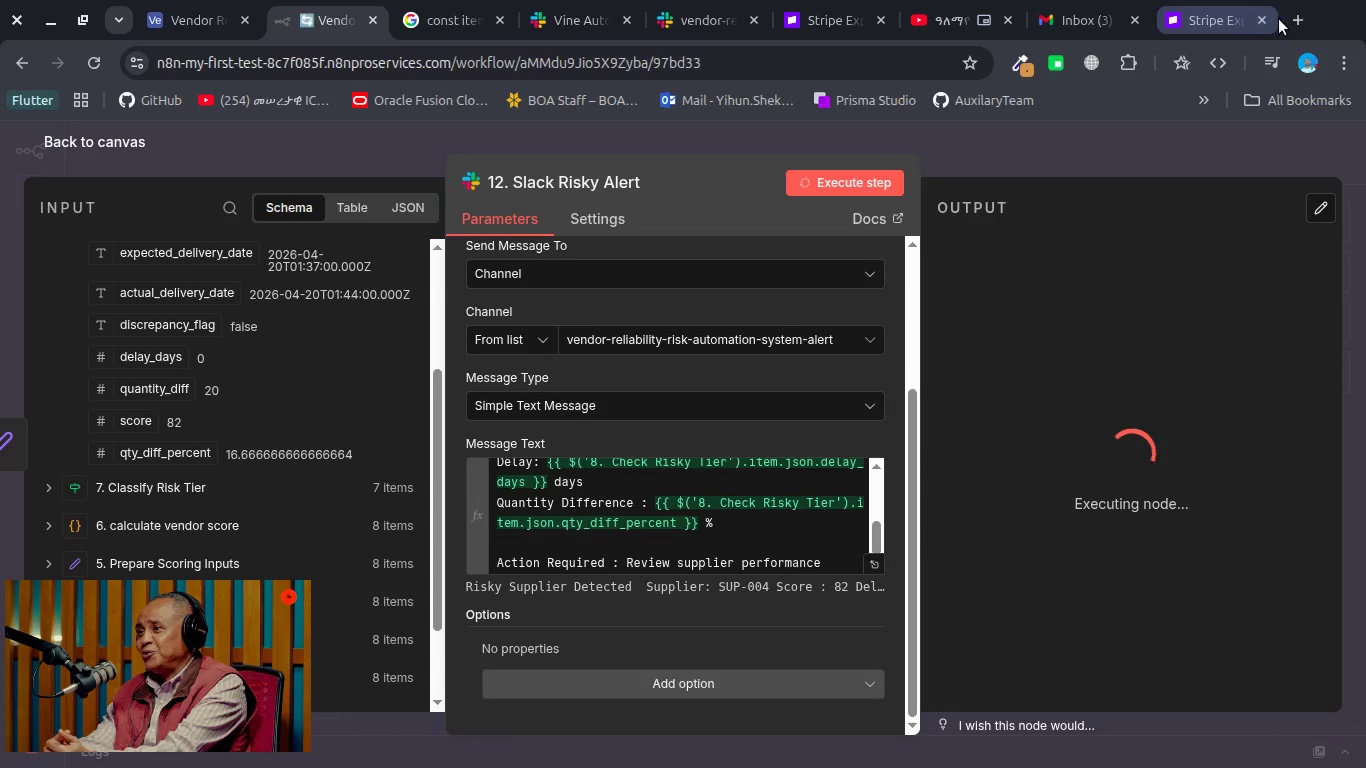 
left_click([1291, 22])
 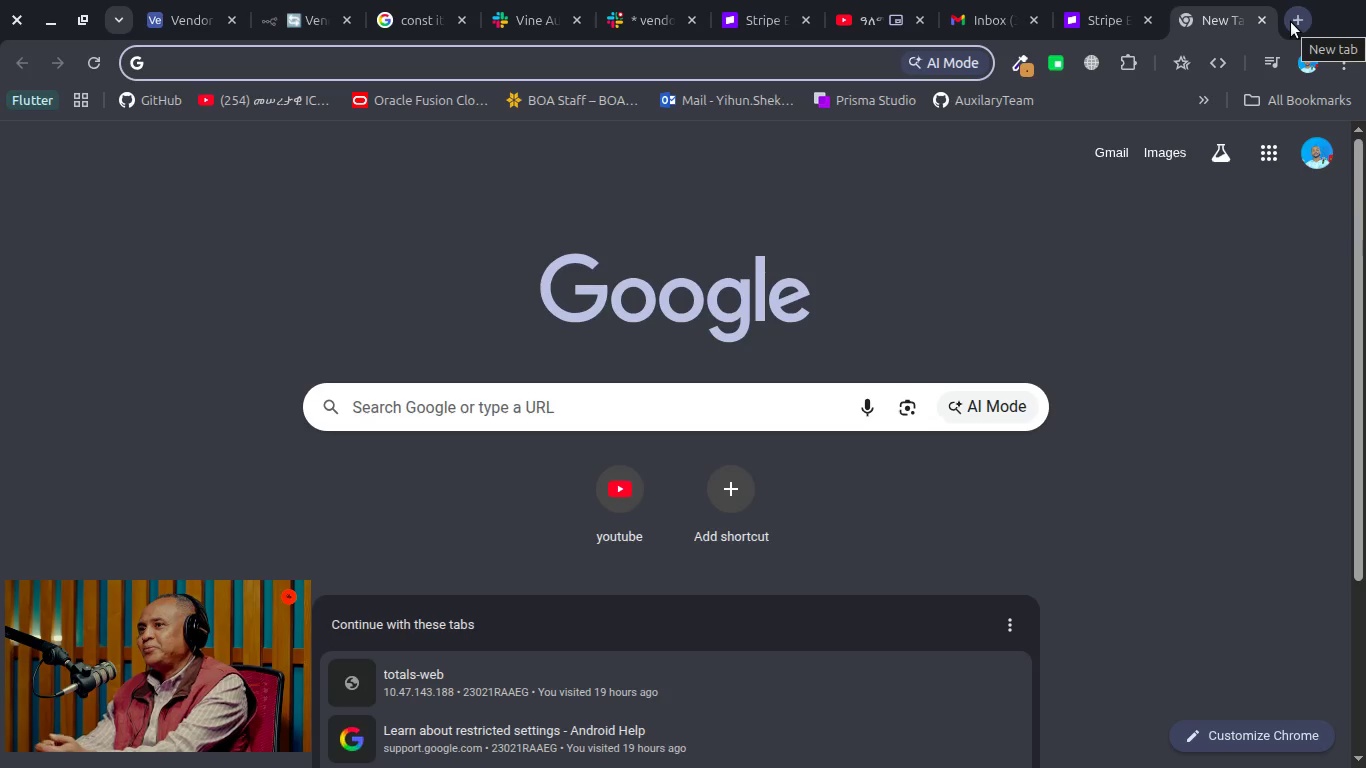 
type(n8n that acpet multiple output and many responses and that retun one acxacly one output )
 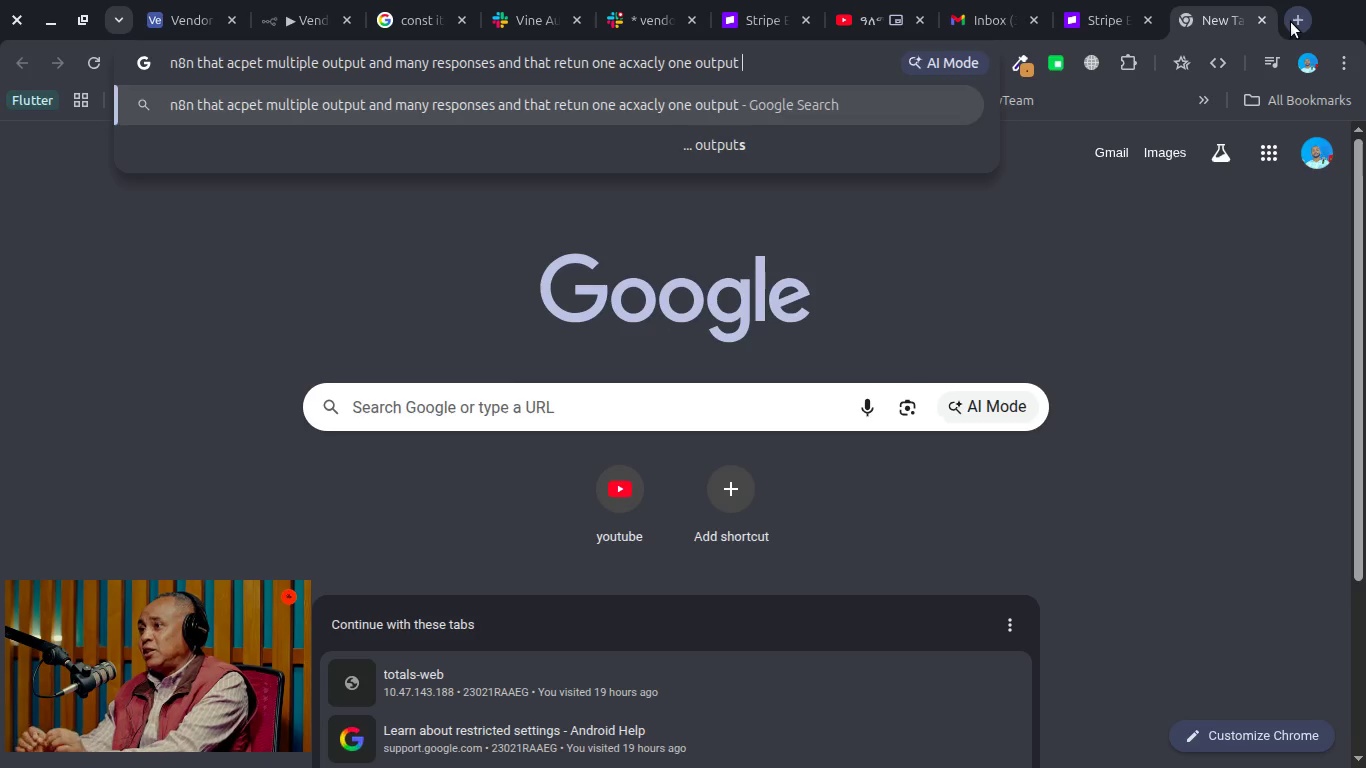 
key(Enter)
 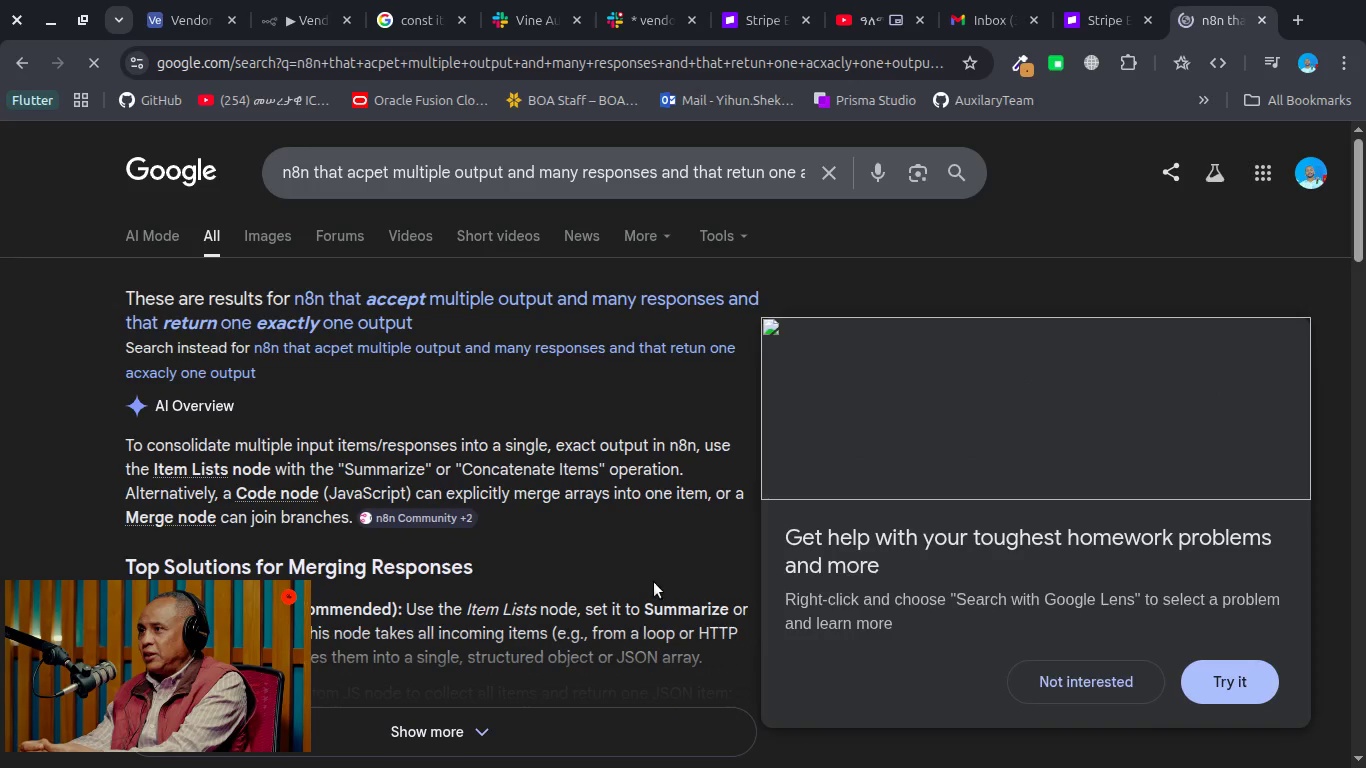 
wait(6.18)
 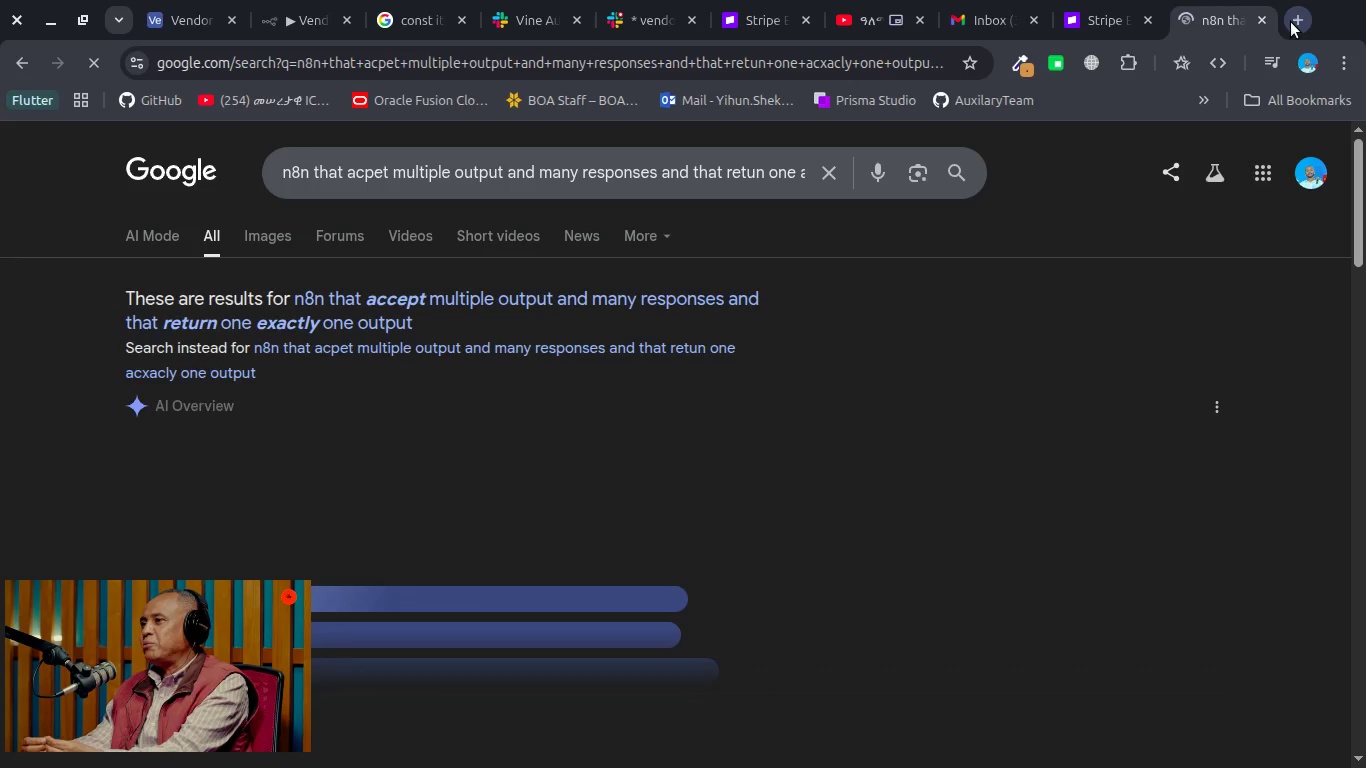 
left_click([1061, 681])
 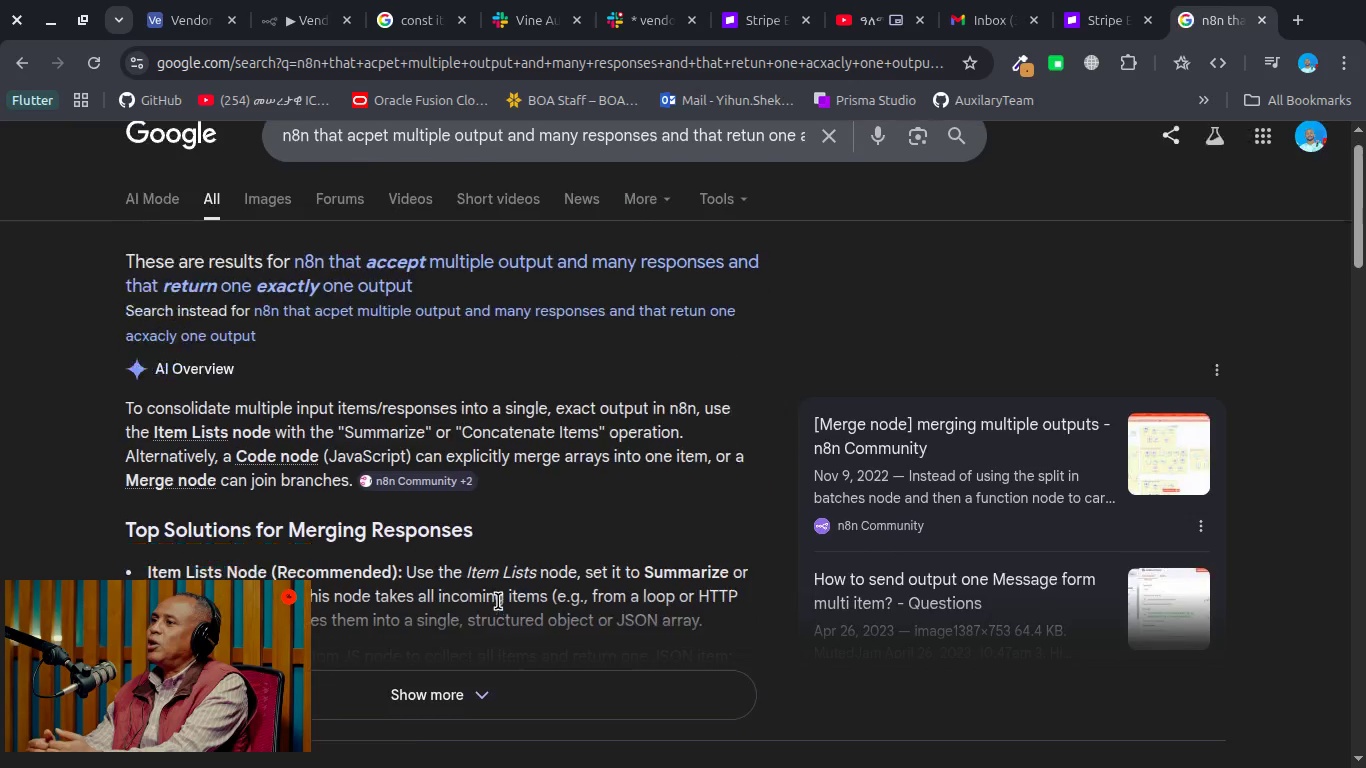 
scroll: coordinate [498, 601], scroll_direction: down, amount: 1.0
 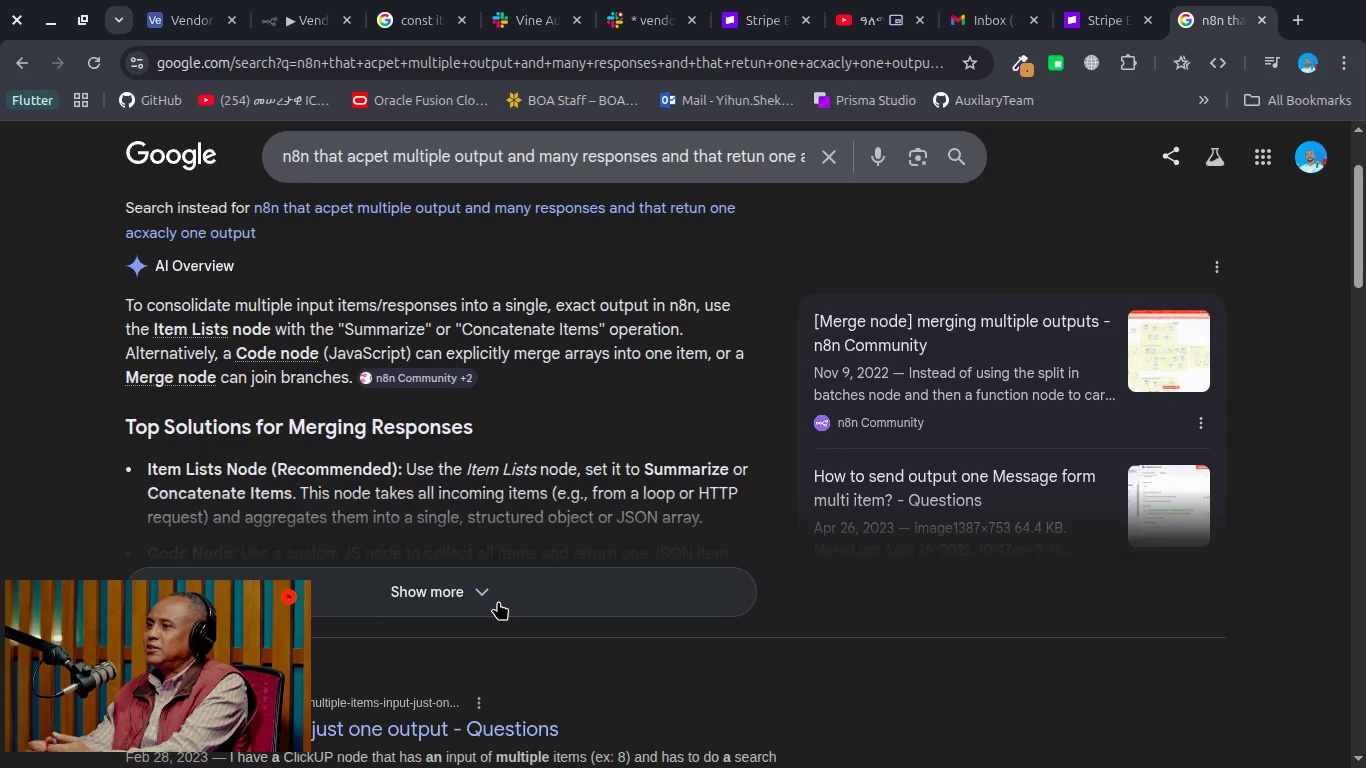 
left_click([498, 601])
 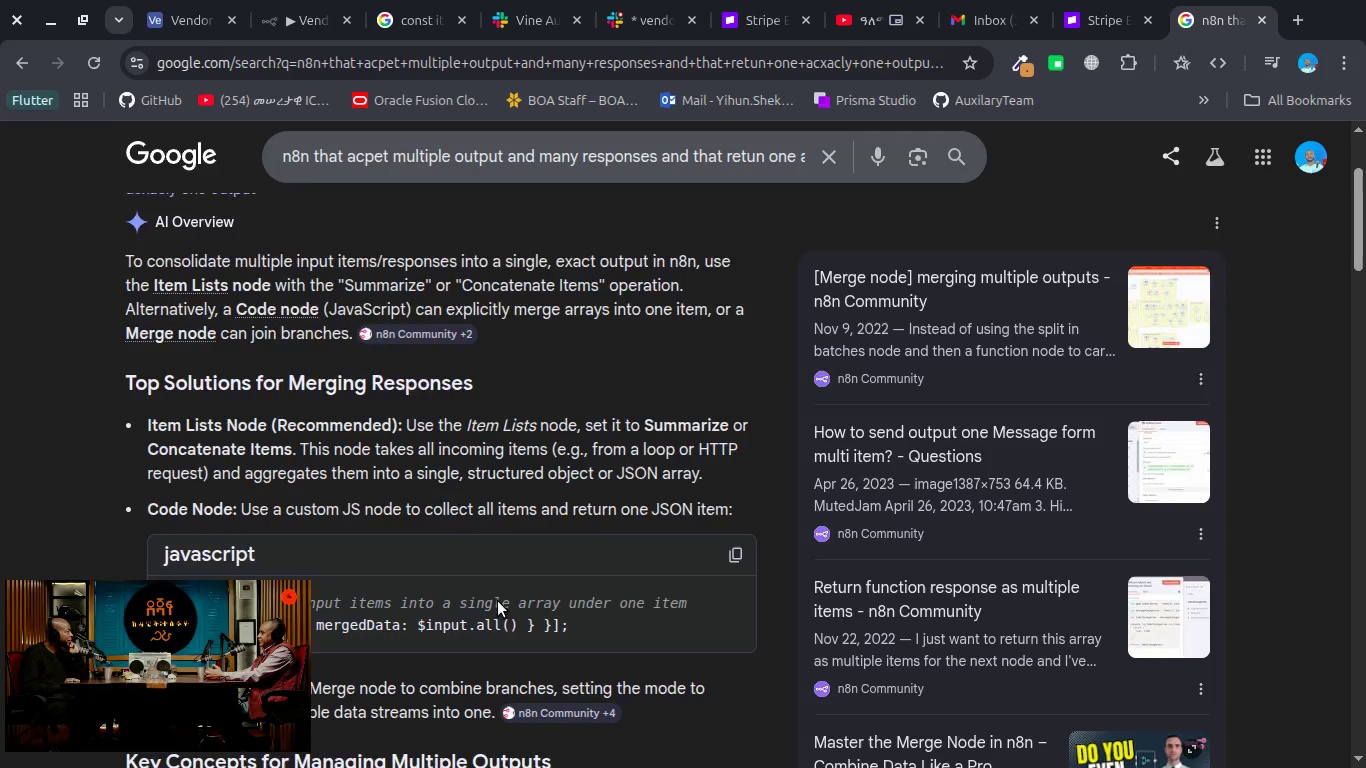 
scroll: coordinate [498, 601], scroll_direction: down, amount: 1.0
 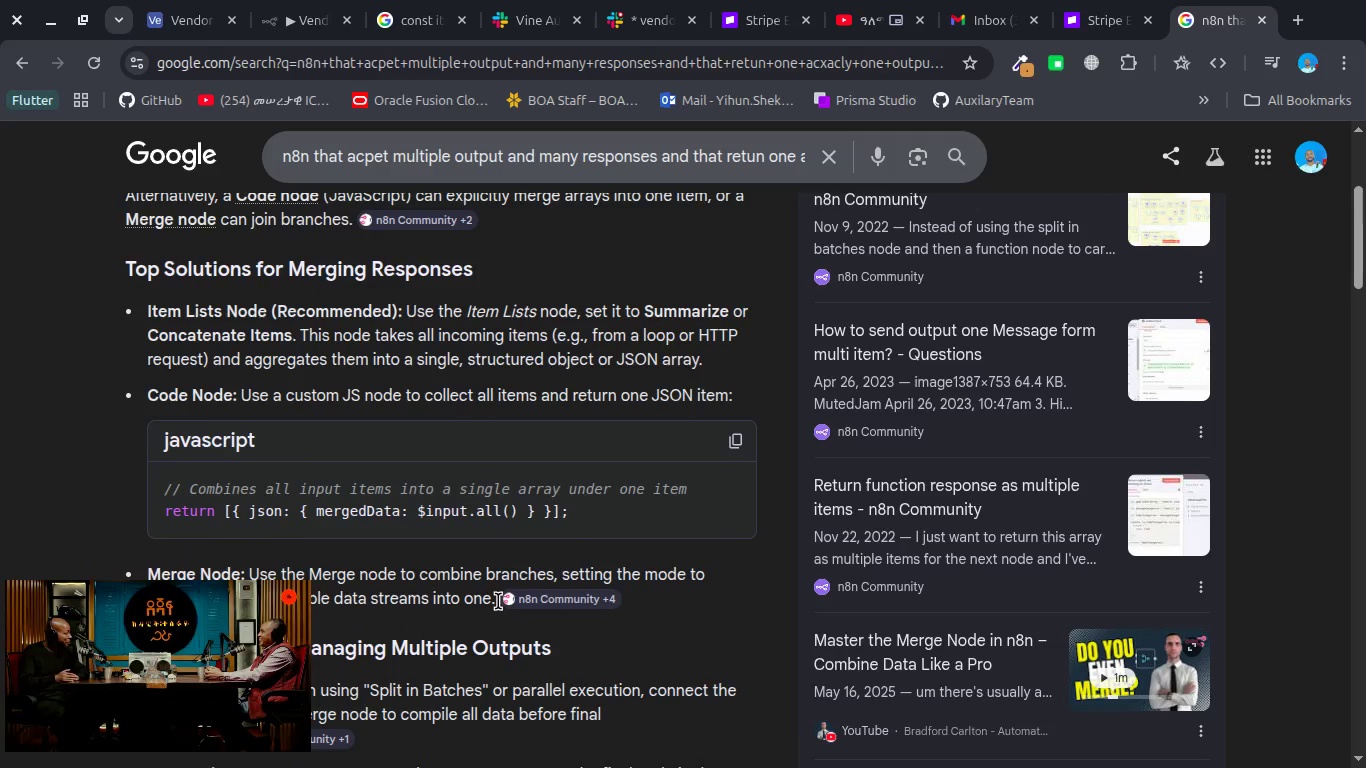 
wait(7.46)
 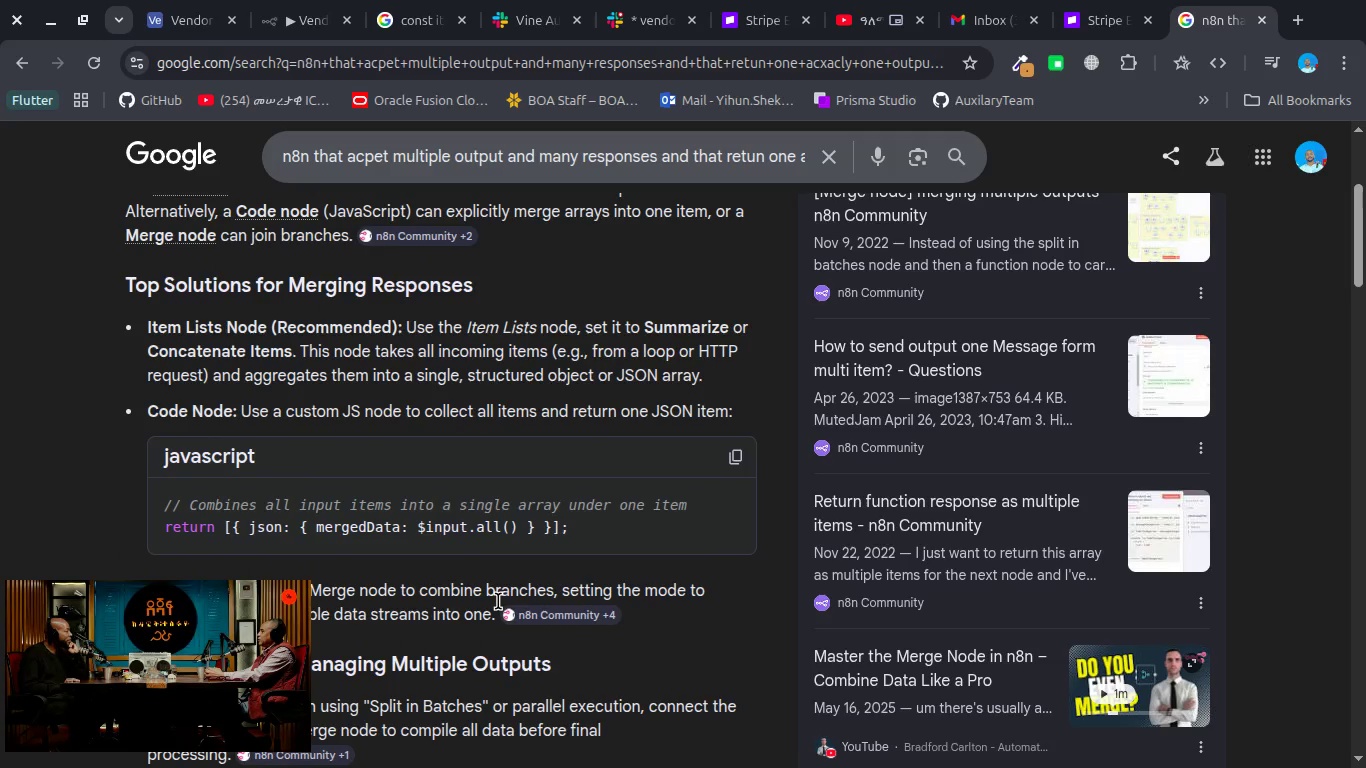 
scroll: coordinate [498, 601], scroll_direction: down, amount: 1.0
 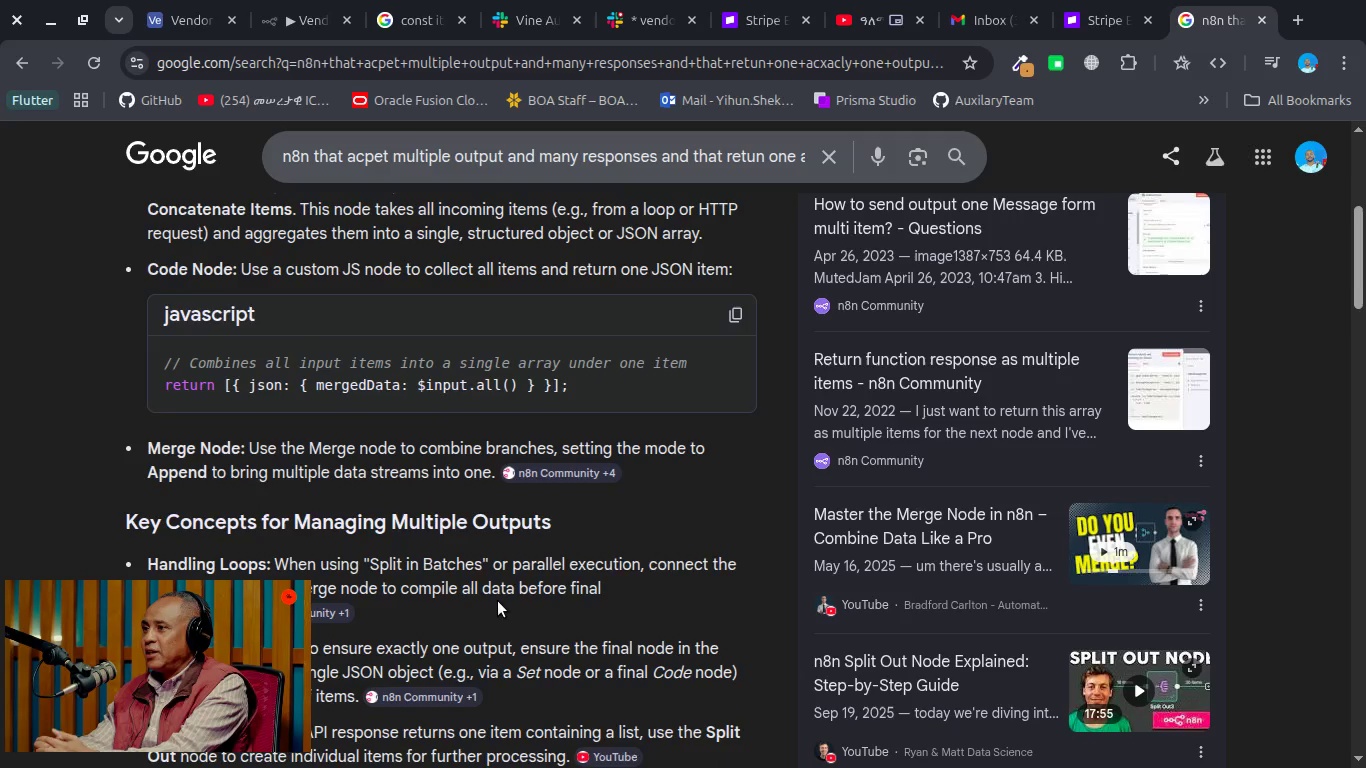 
wait(7.48)
 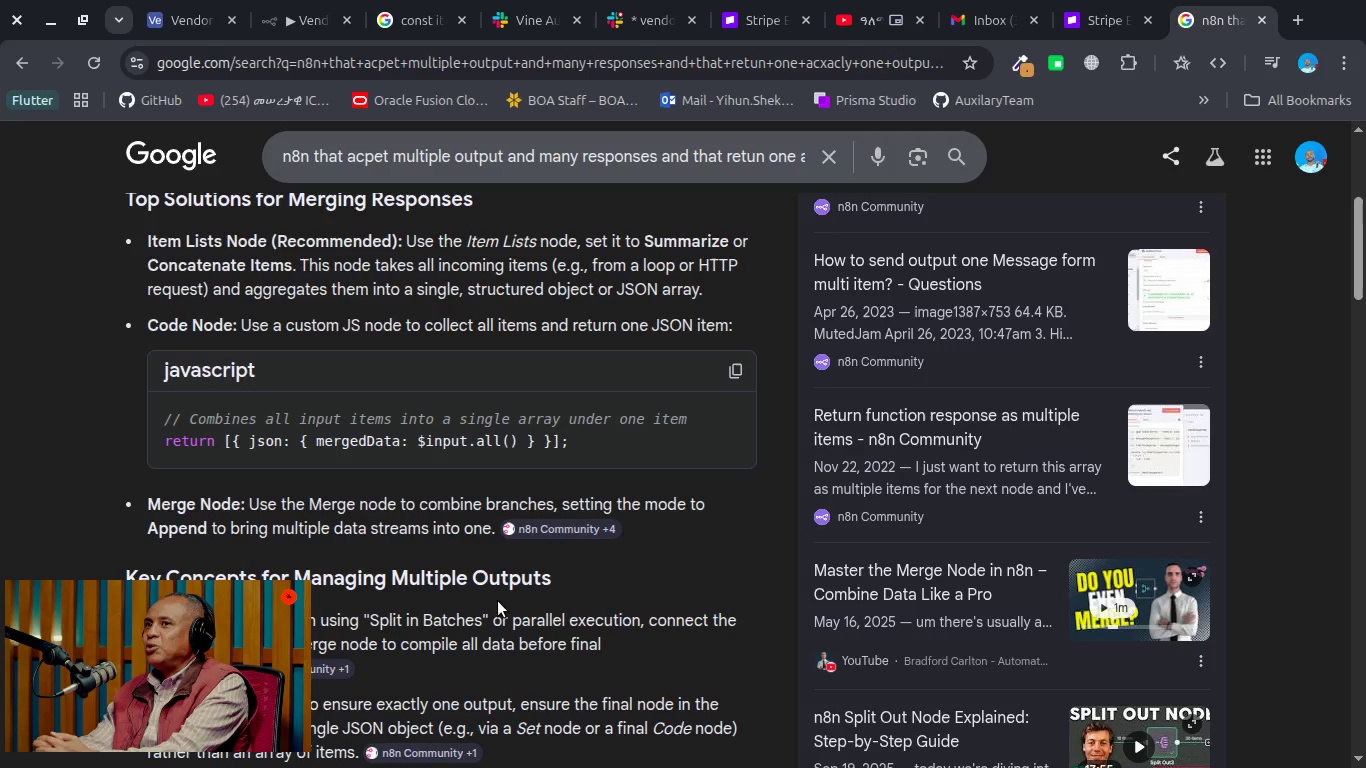 
scroll: coordinate [498, 601], scroll_direction: none, amount: 0.0
 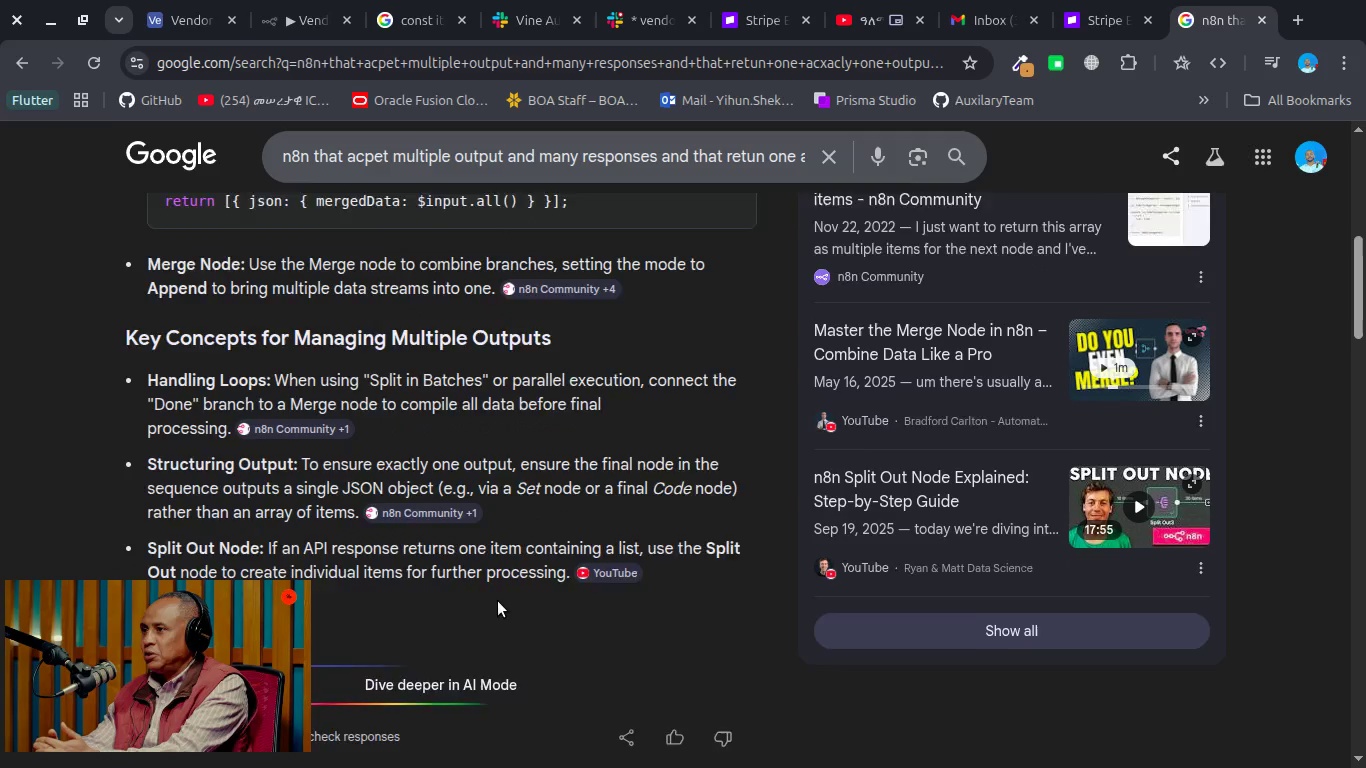 
scroll: coordinate [498, 601], scroll_direction: up, amount: 2.0
 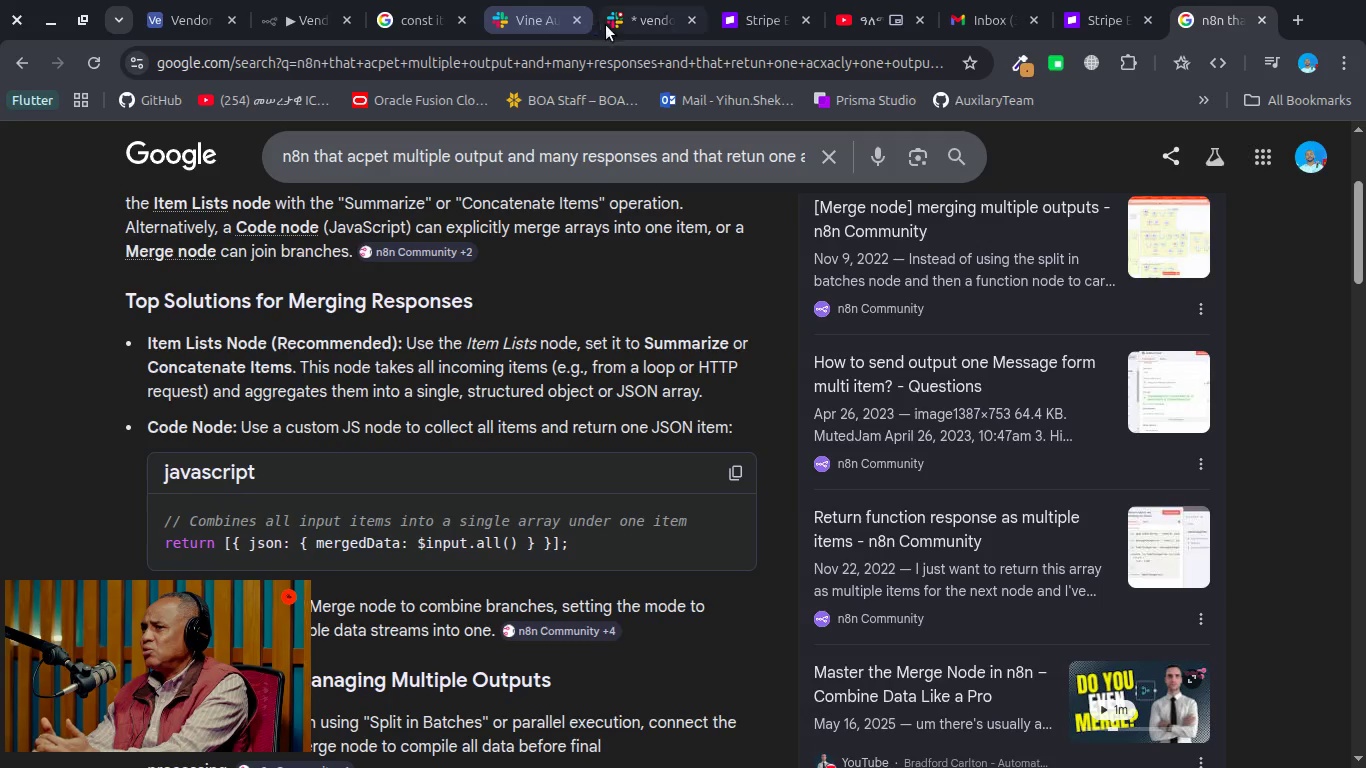 
left_click([292, 31])
 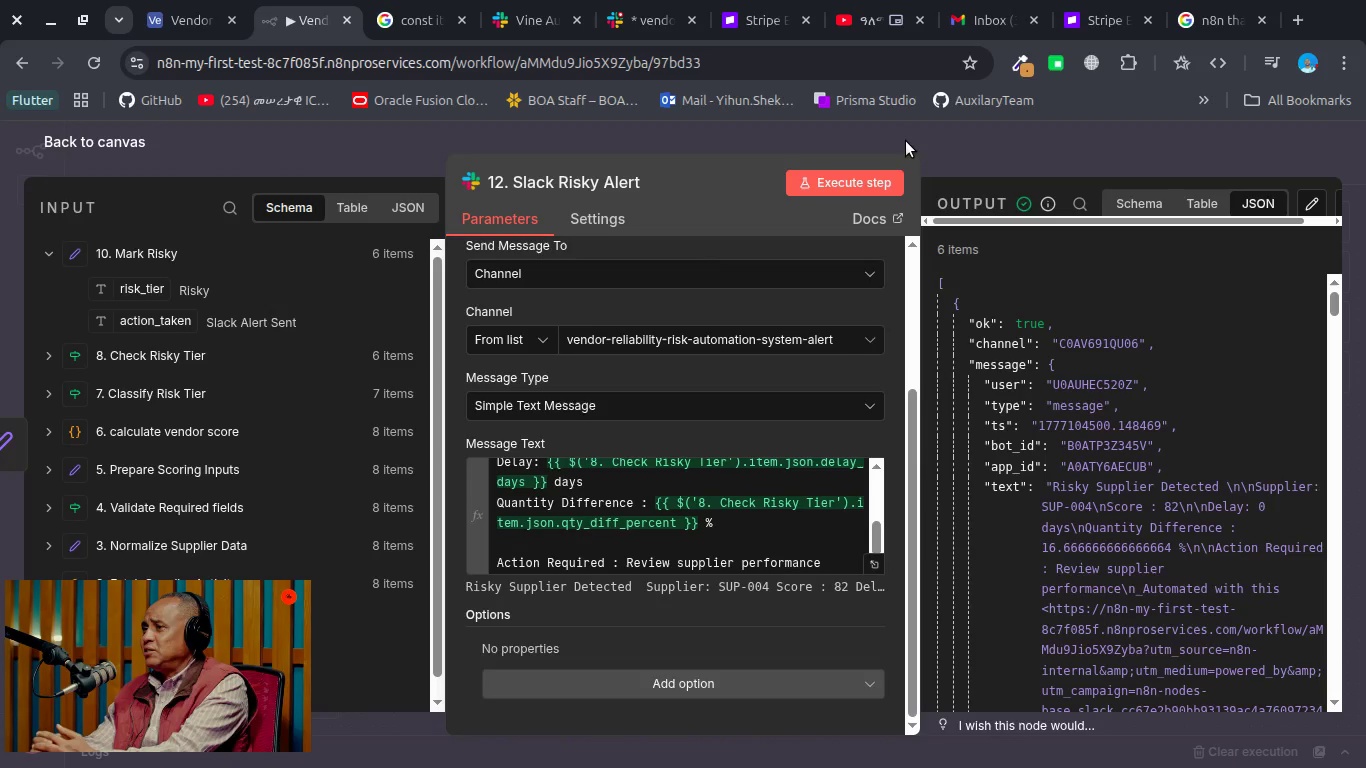 
wait(6.28)
 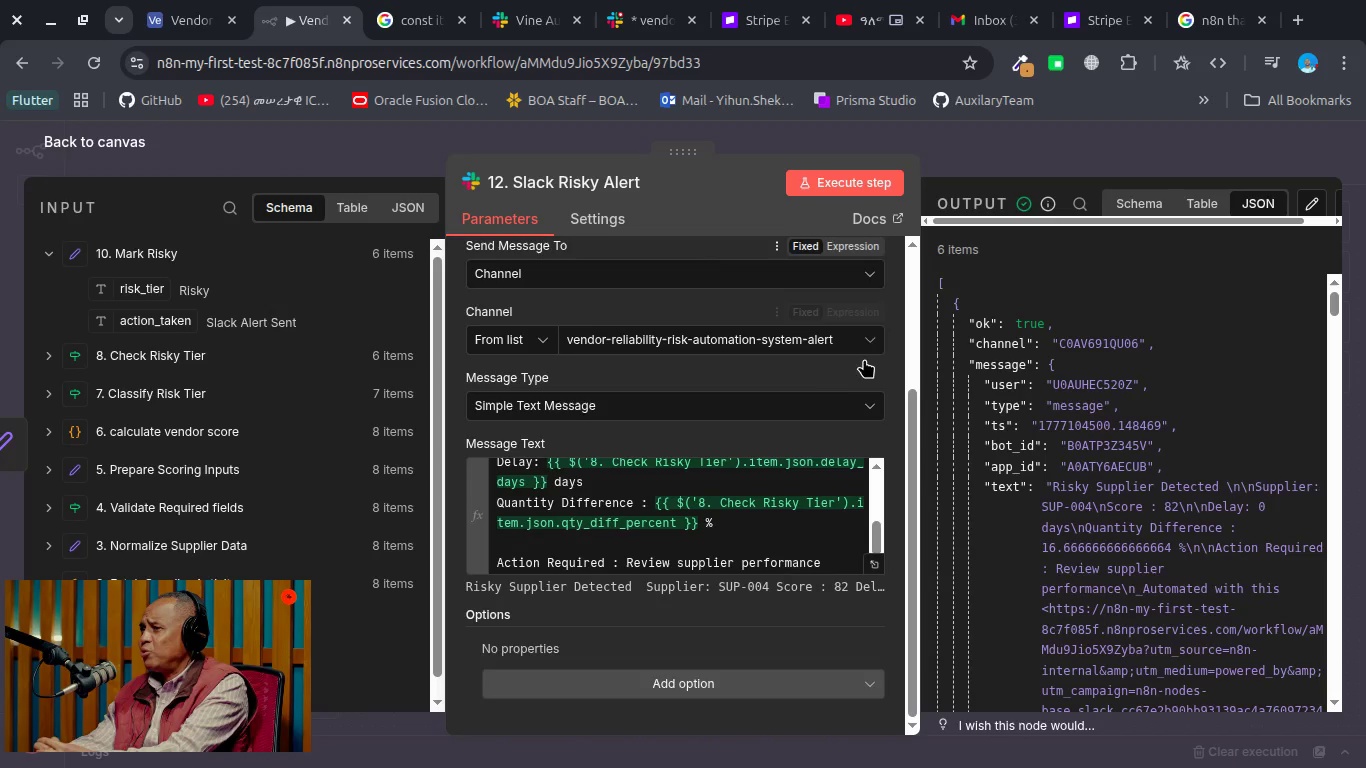 
left_click([906, 141])
 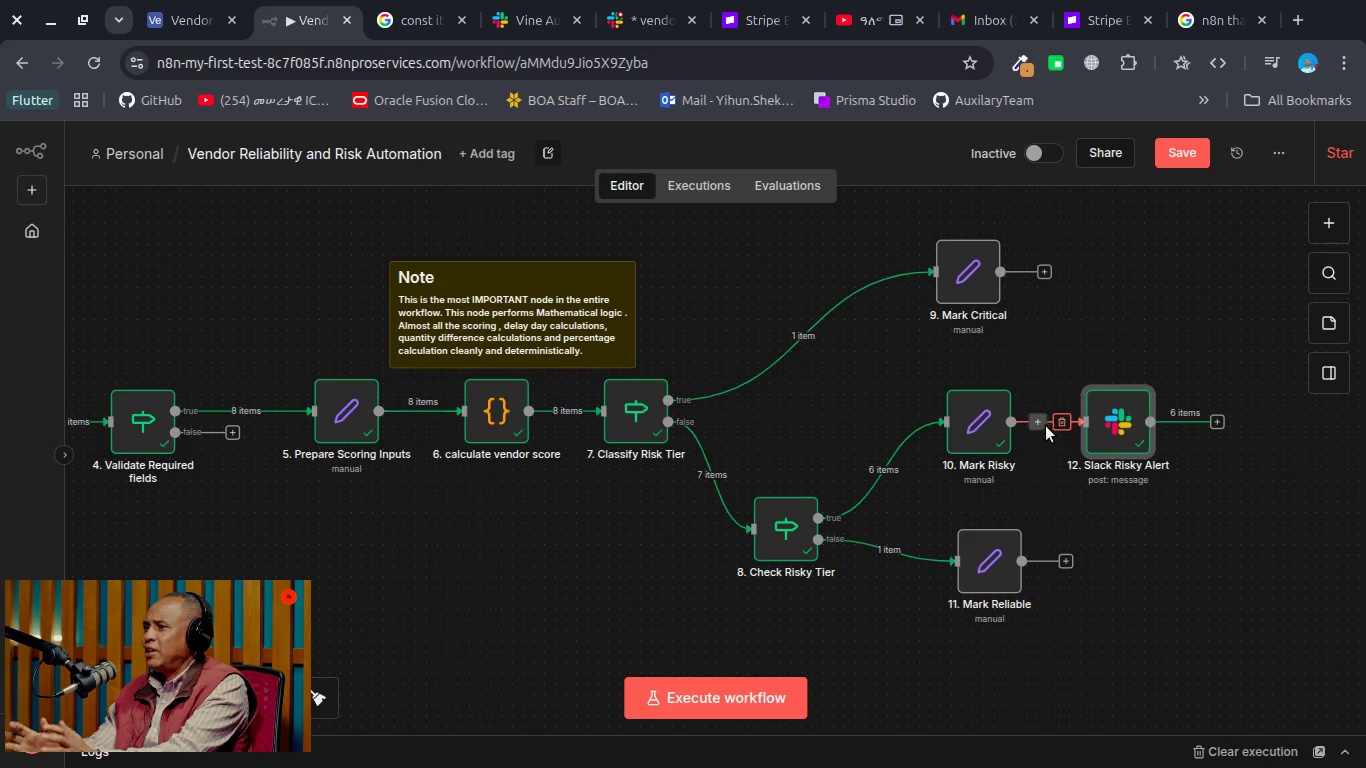 
left_click([1041, 425])
 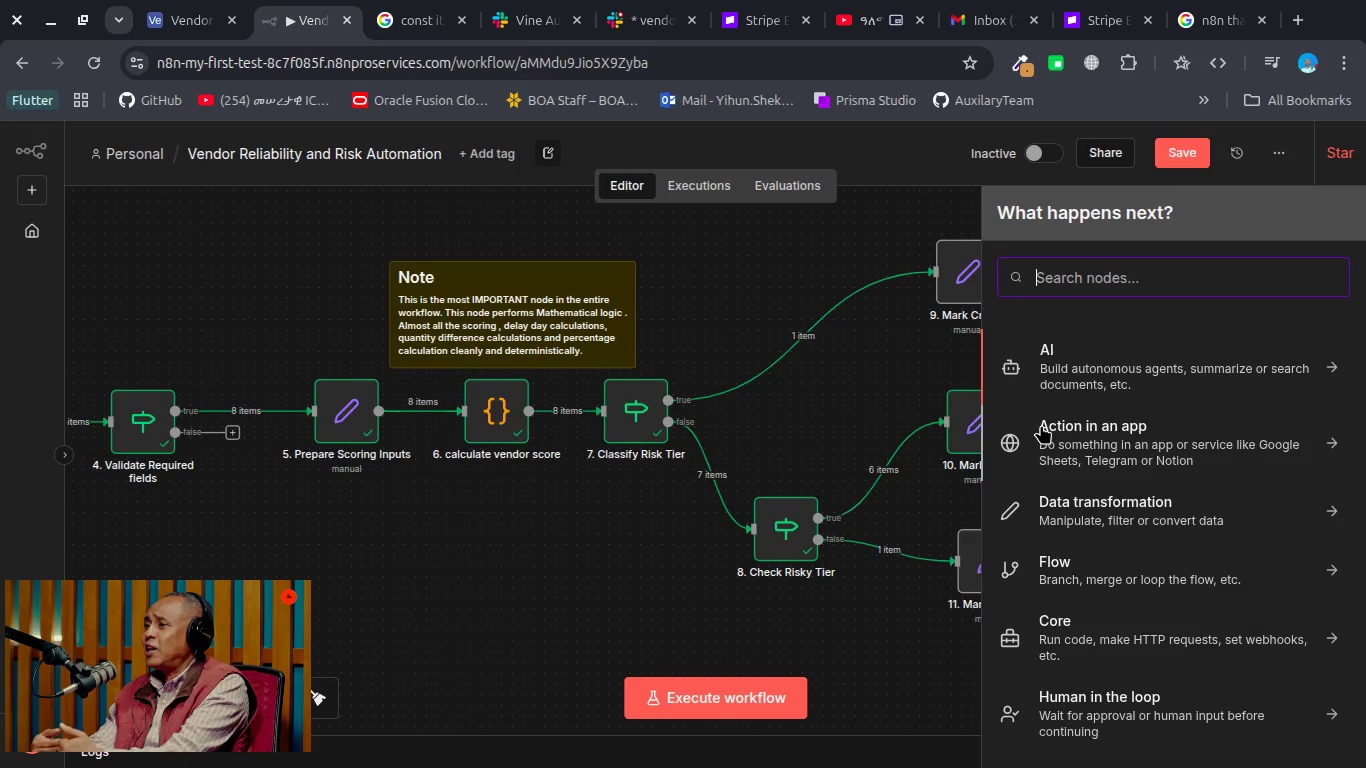 
type(code)
 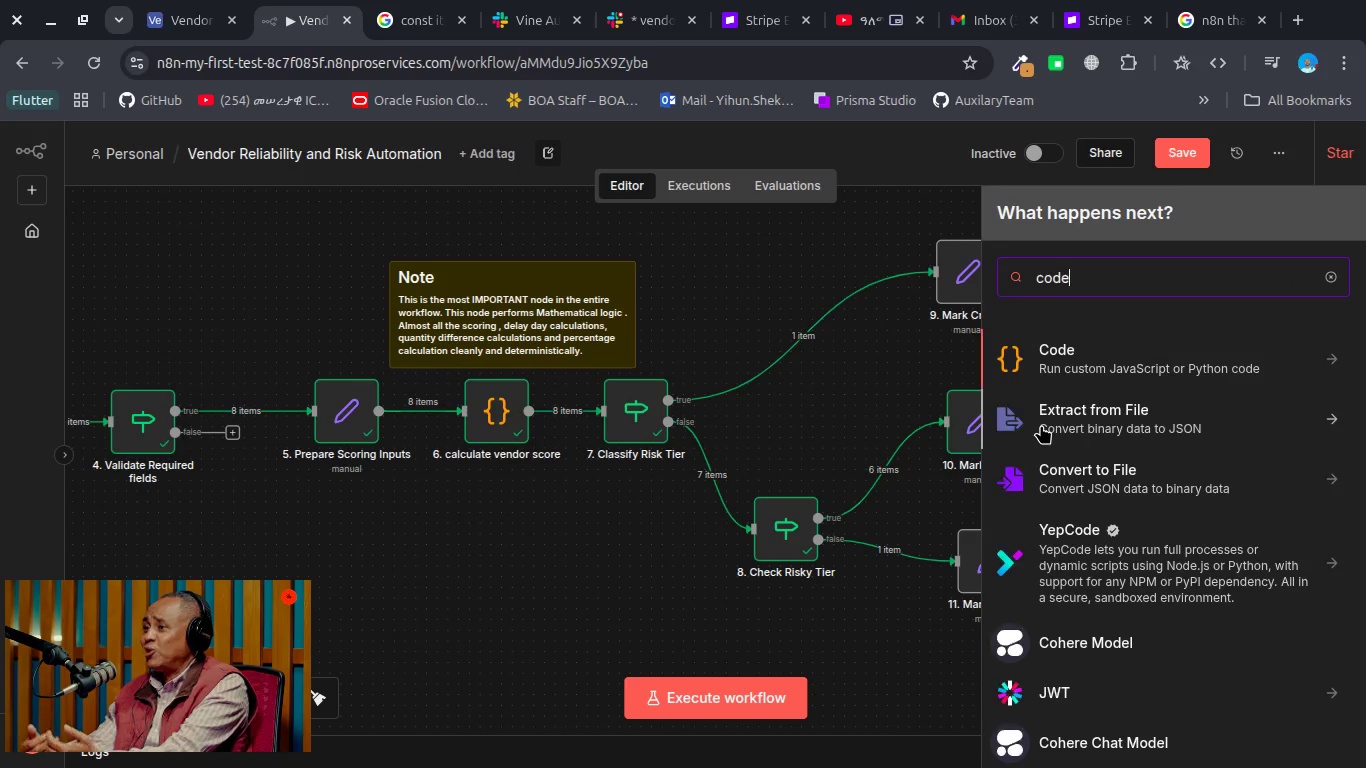 
key(Enter)
 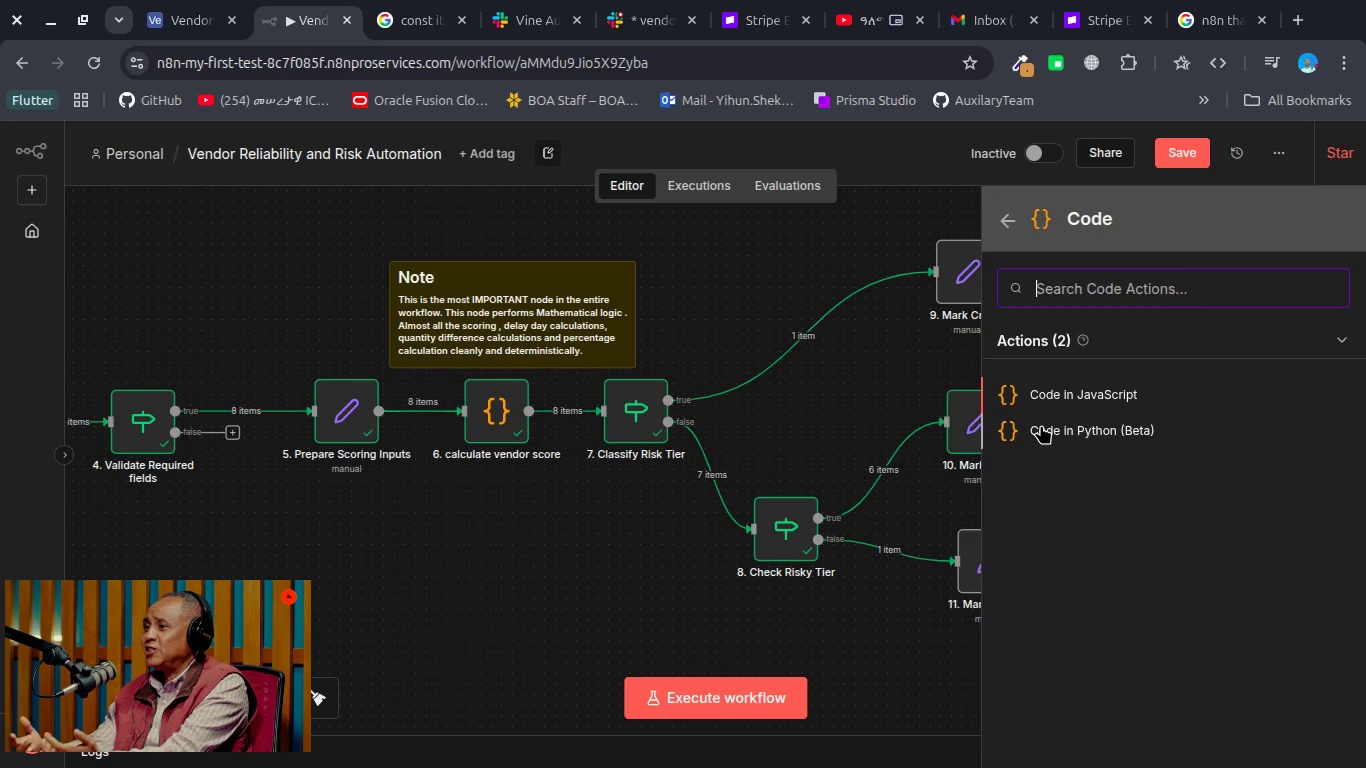 
key(Enter)
 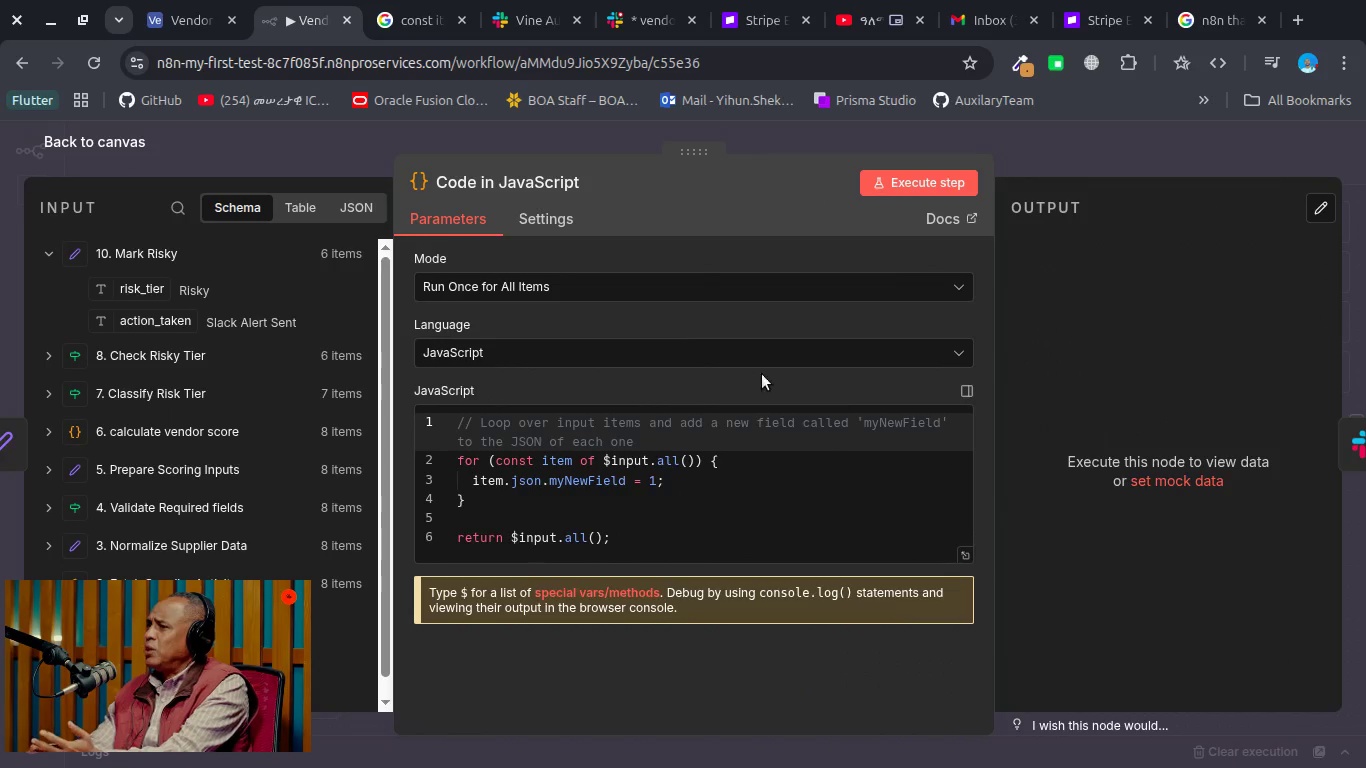 
left_click([665, 487])
 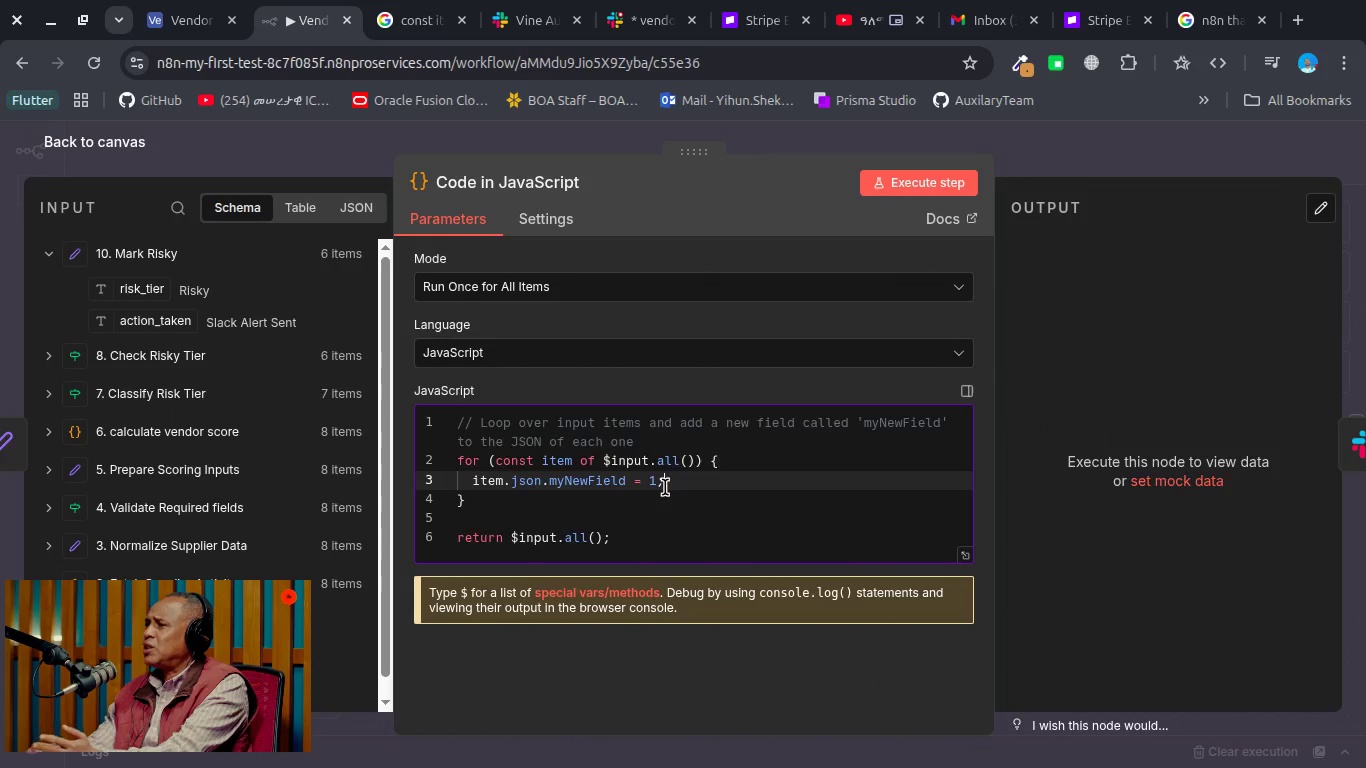 
key(Control+A)
 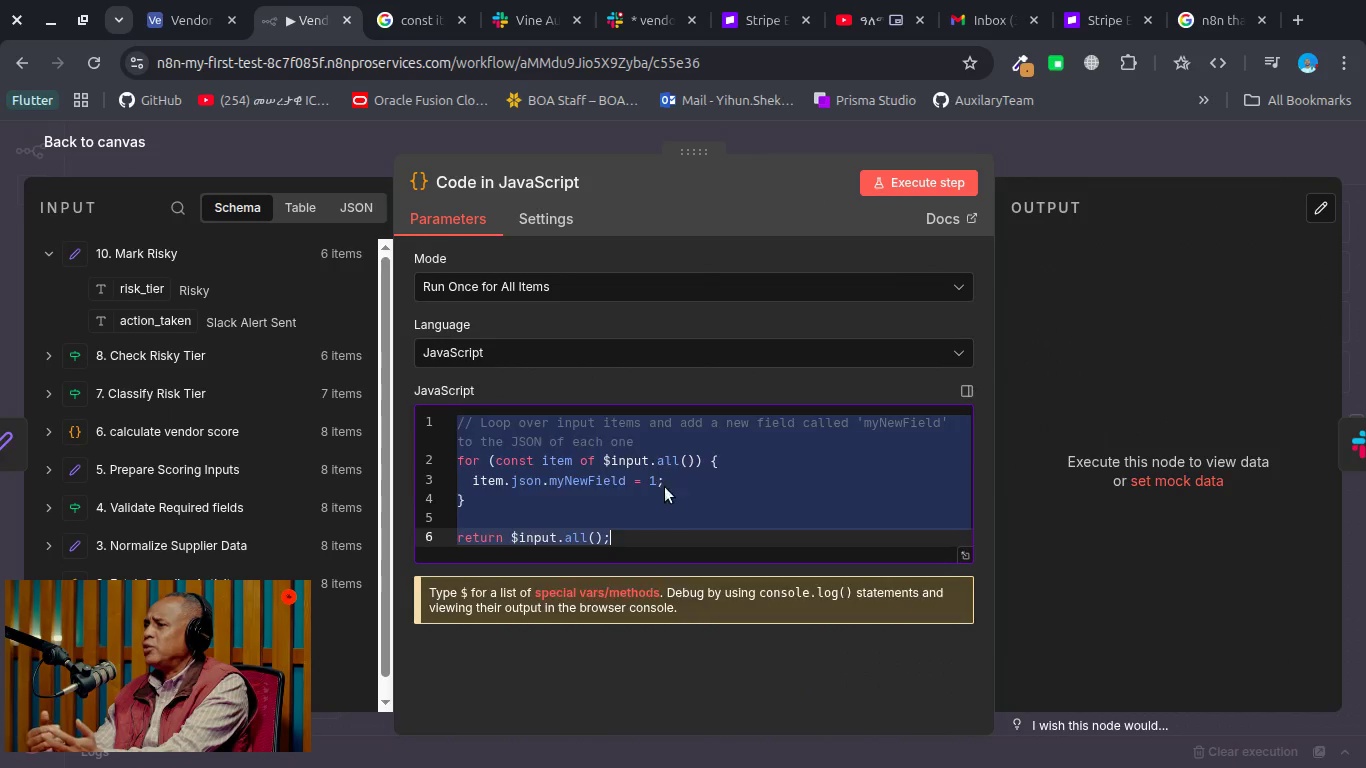 
key(Backspace)
 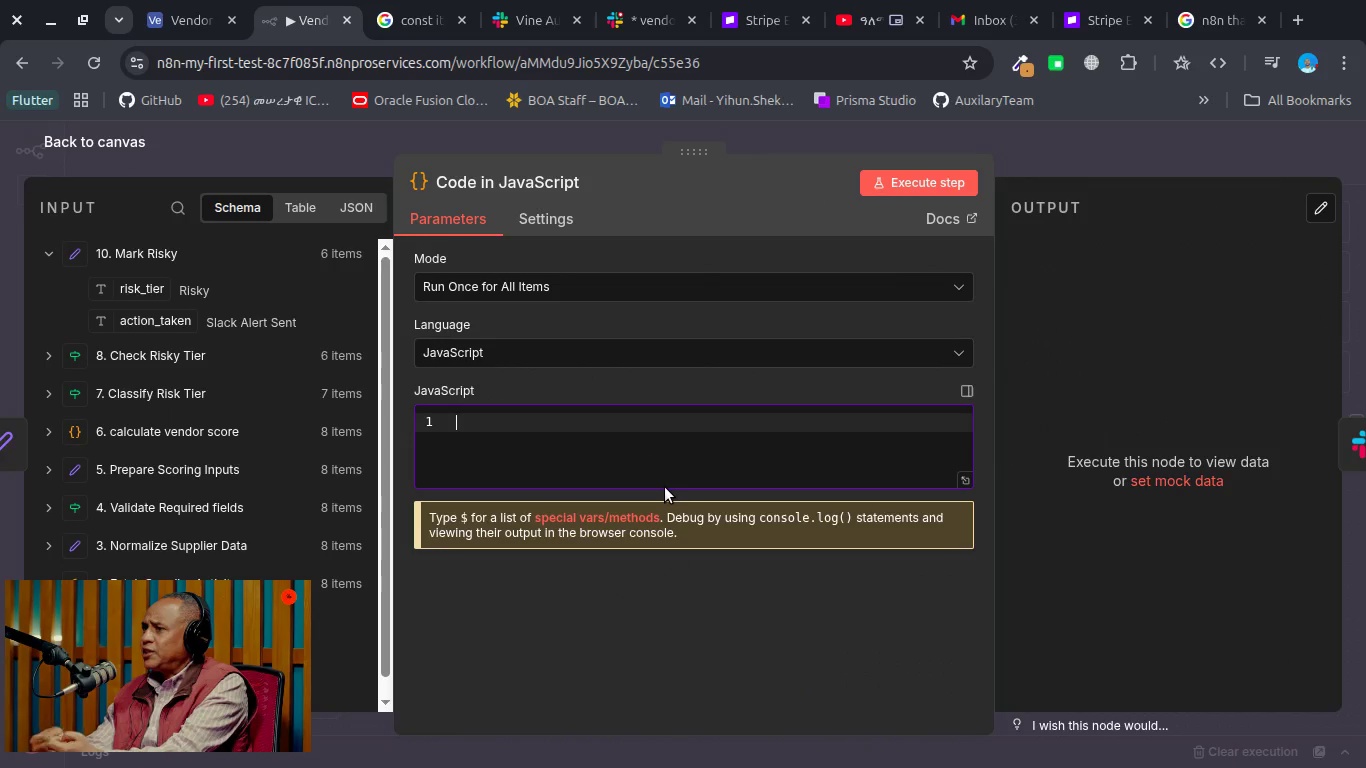 
wait(8.88)
 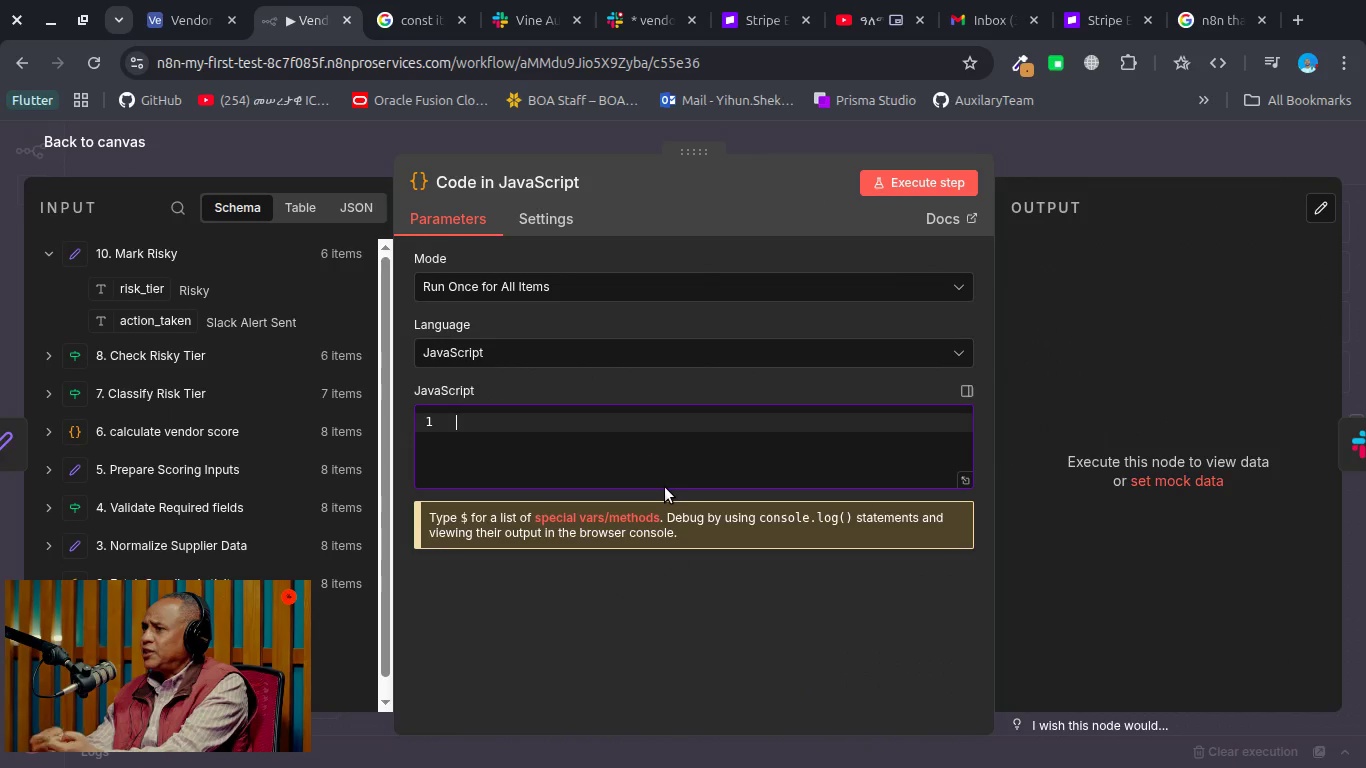 
type(return {)
 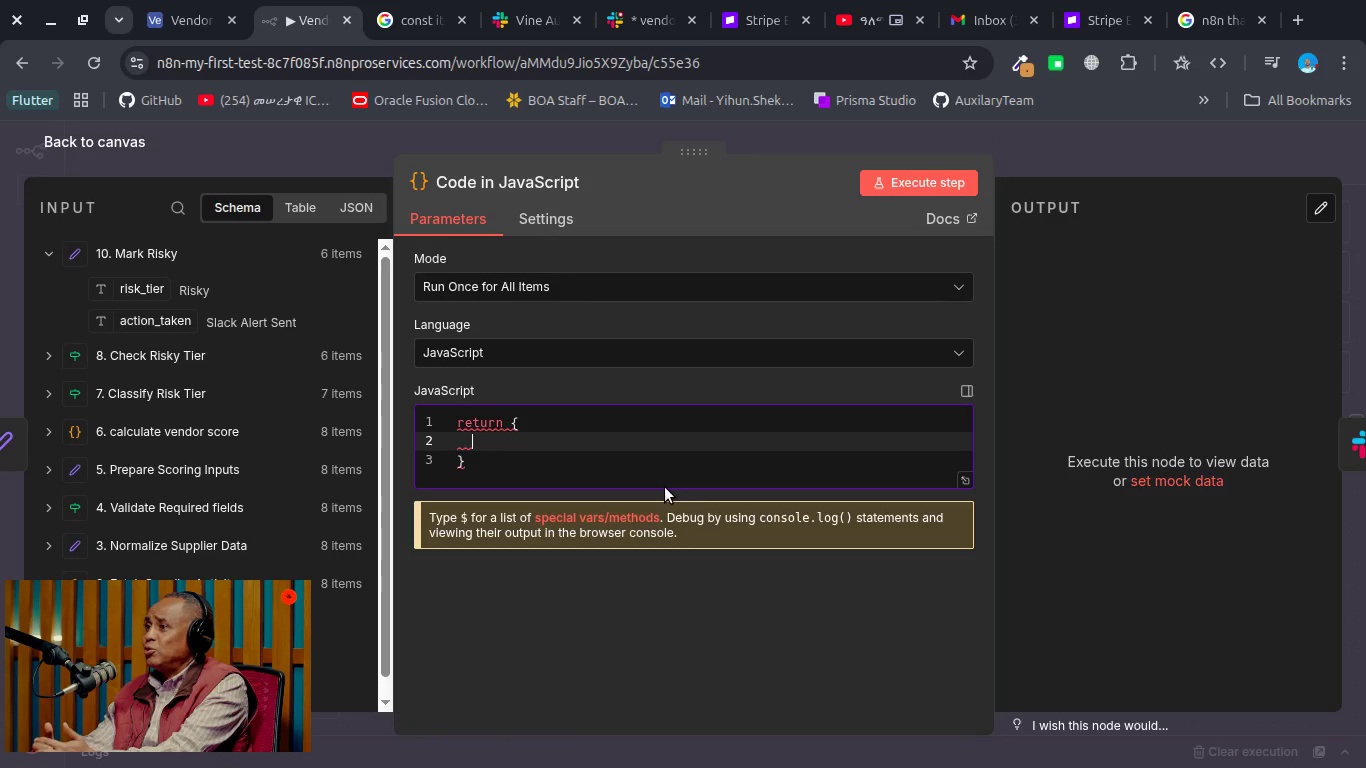 
 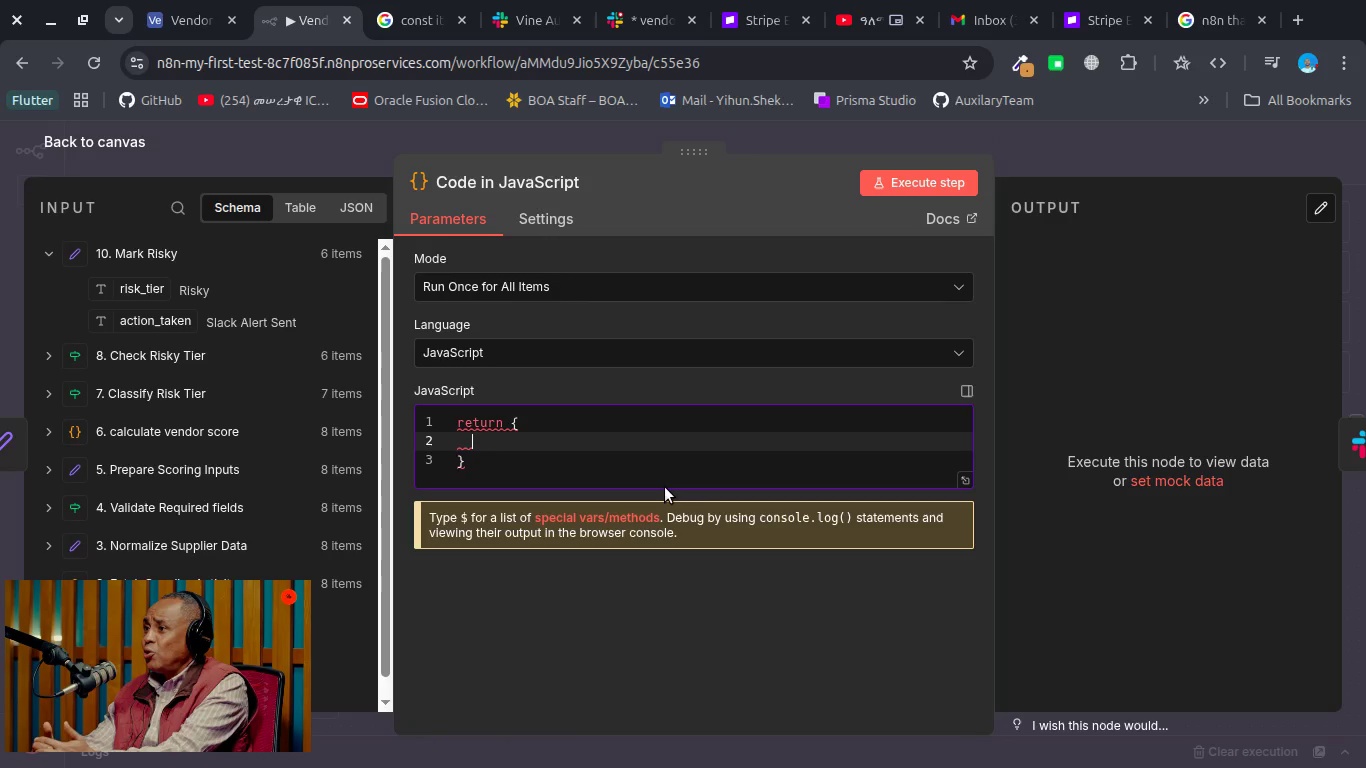 
key(Enter)
 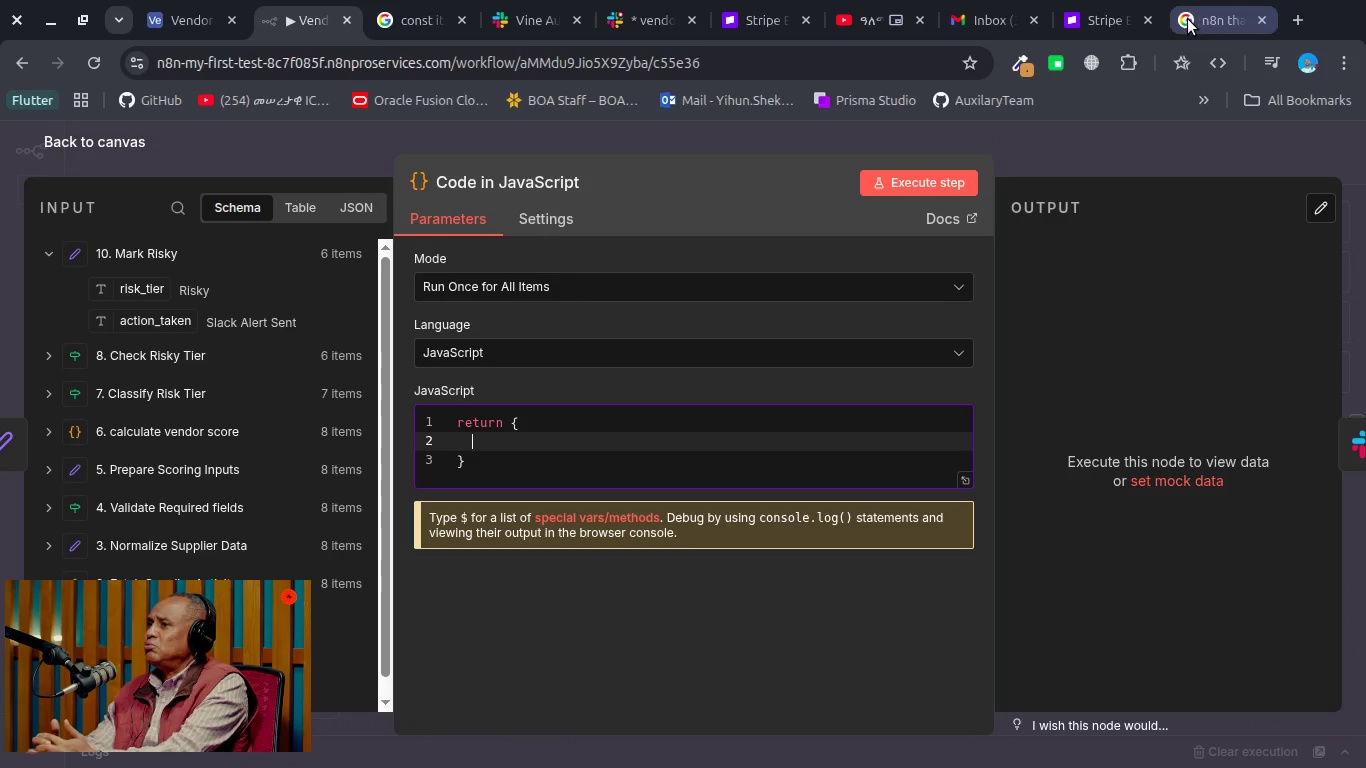 
left_click([1188, 20])
 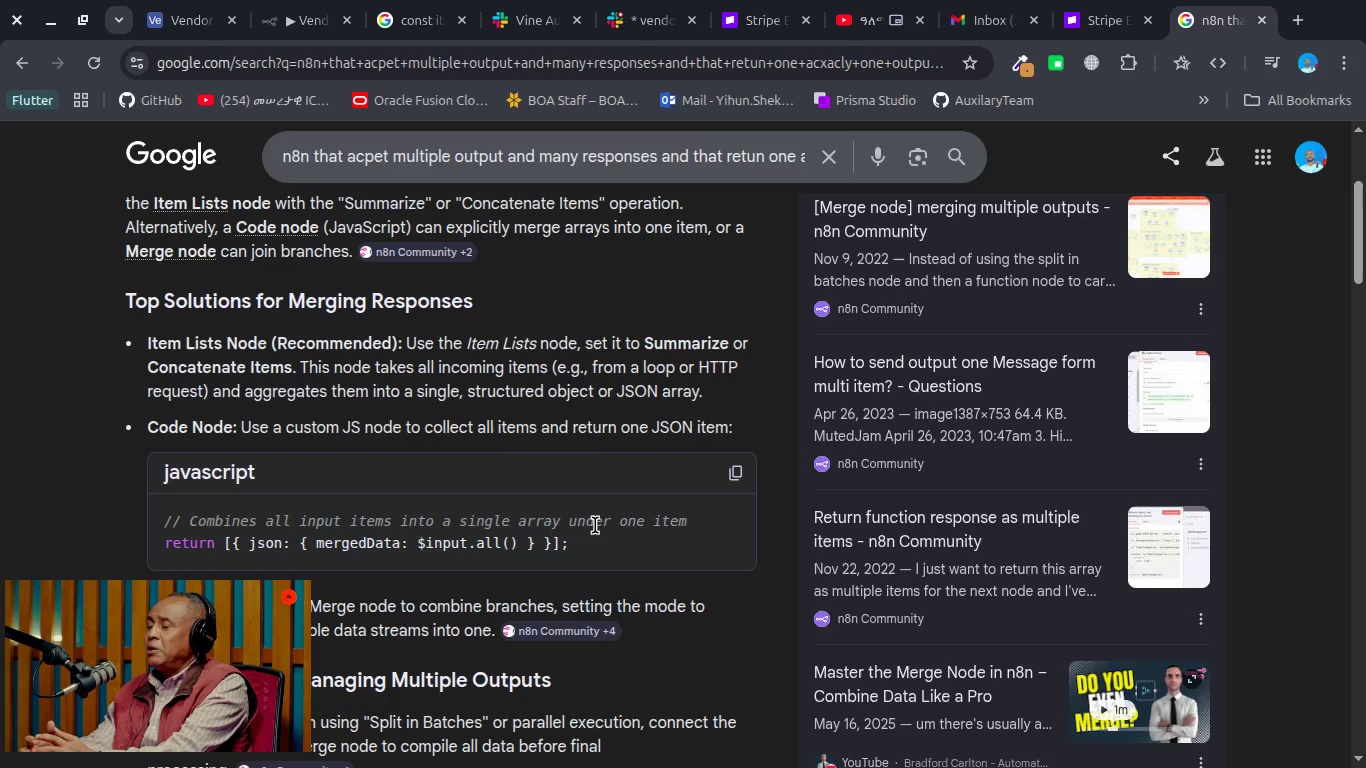 
double_click([598, 516])
 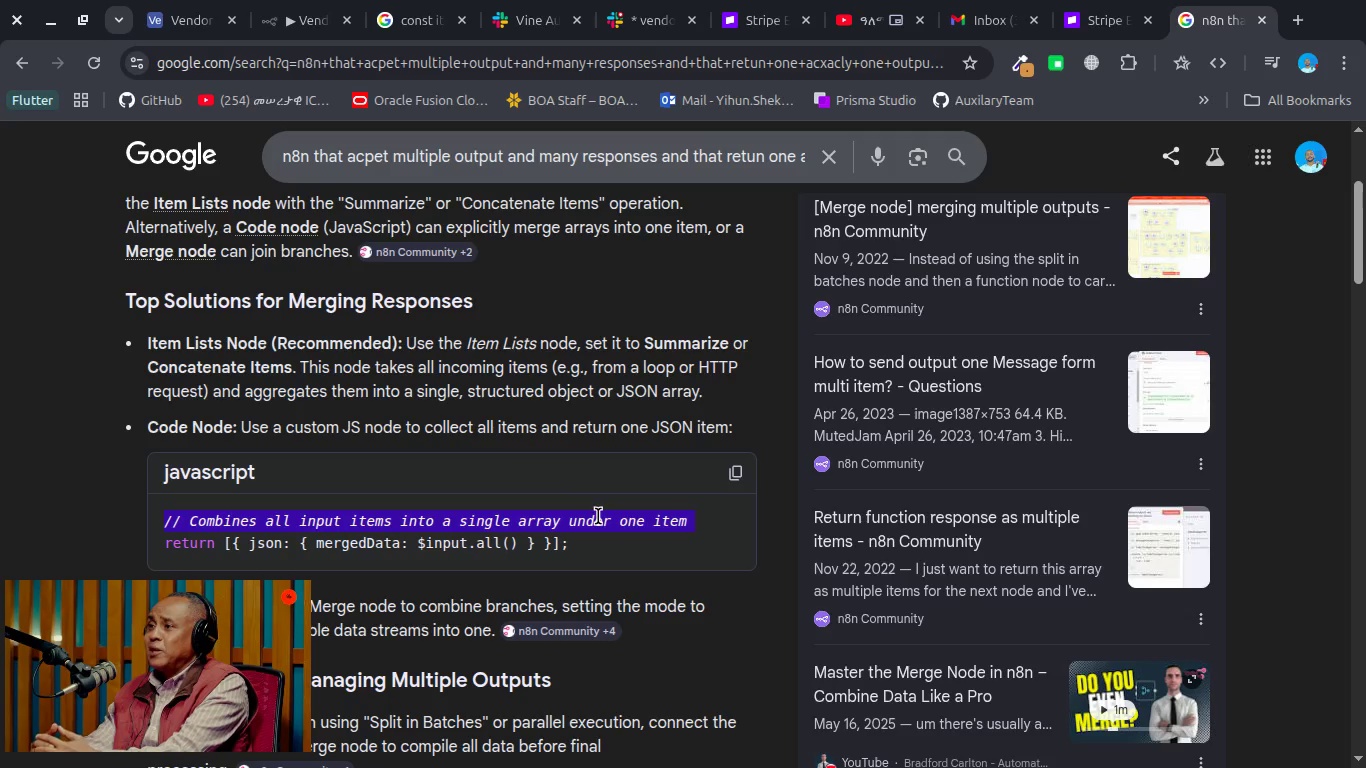 
triple_click([598, 516])
 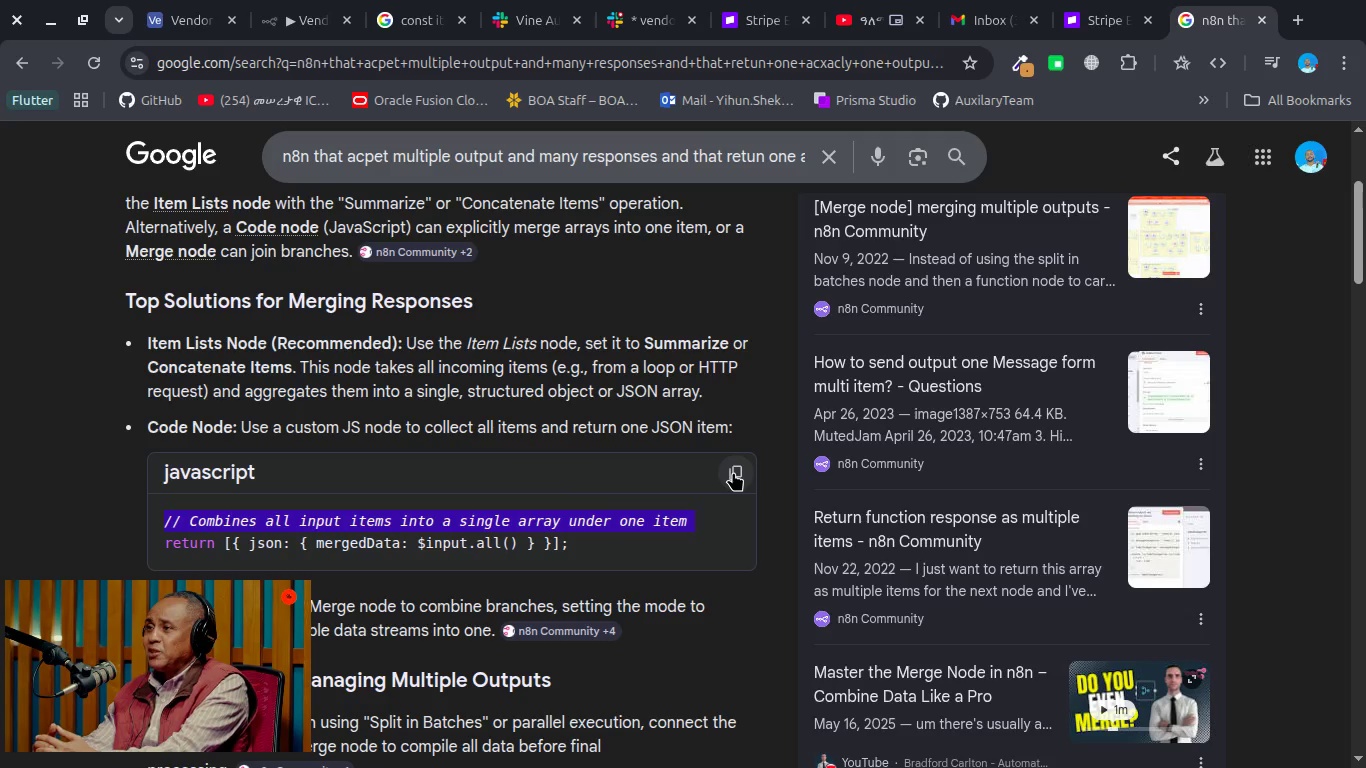 
left_click([733, 472])
 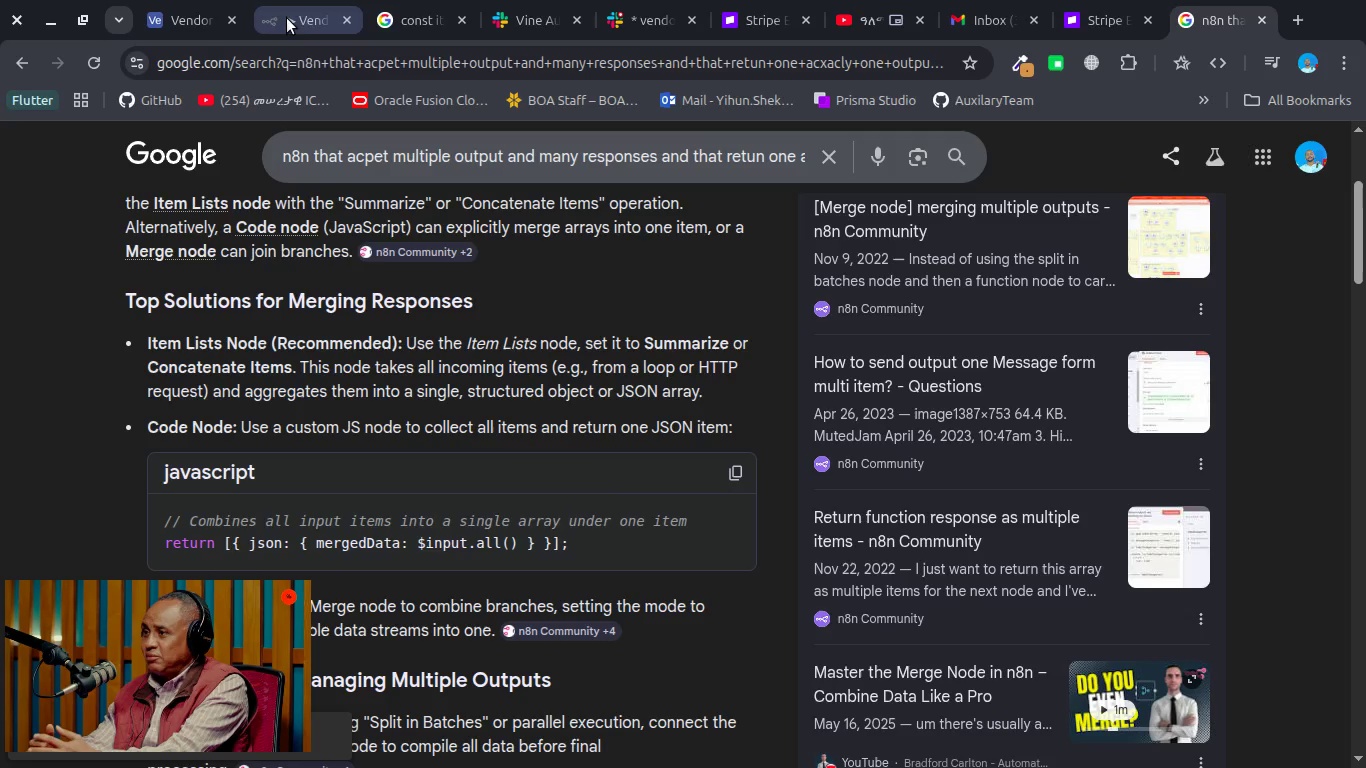 
left_click([282, 18])
 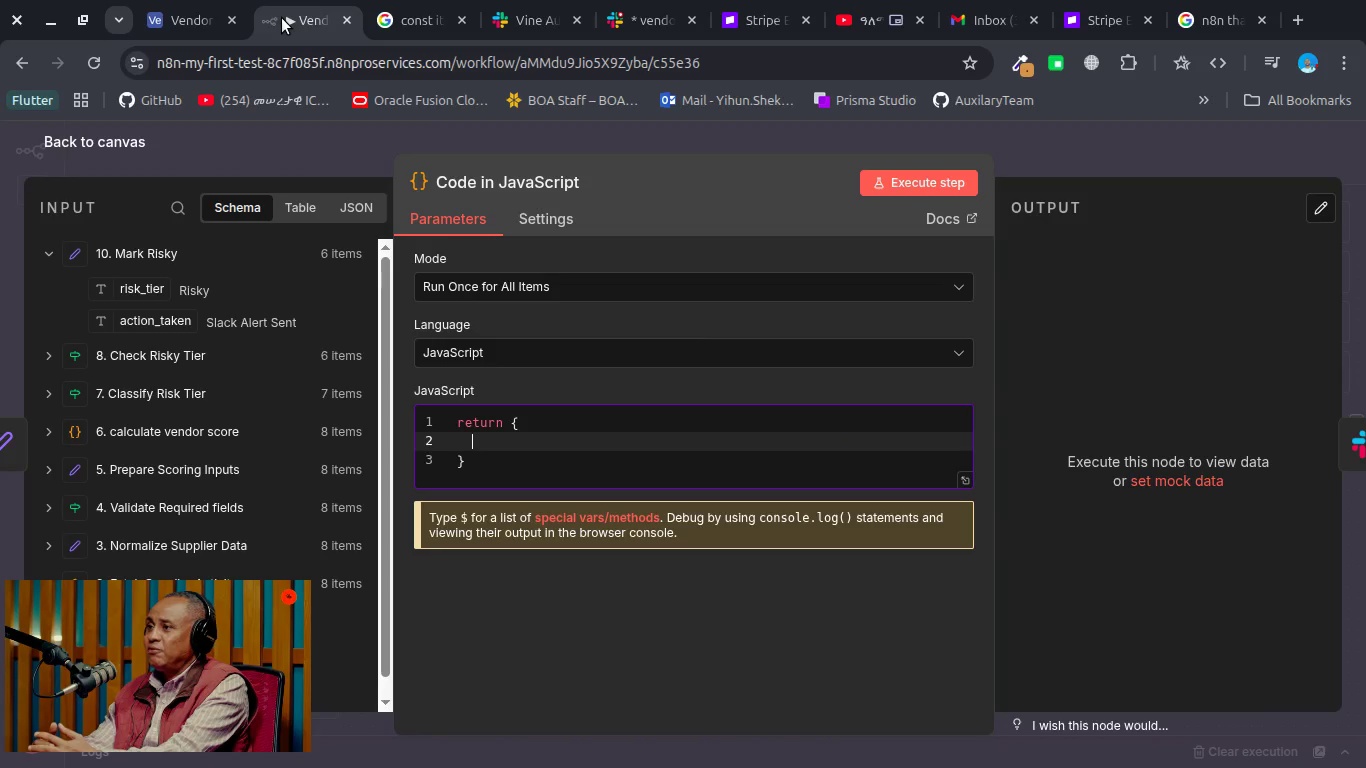 
key(Control+A)
 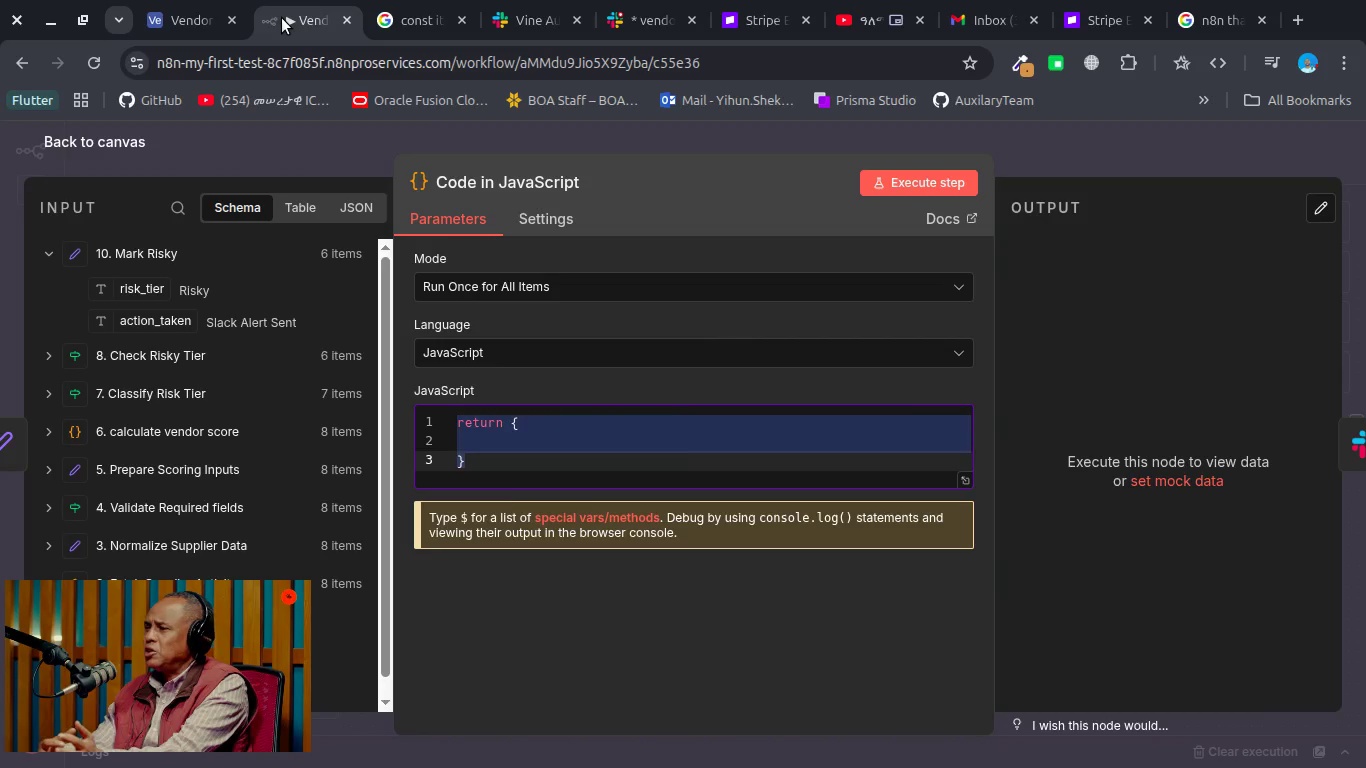 
key(Control+V)
 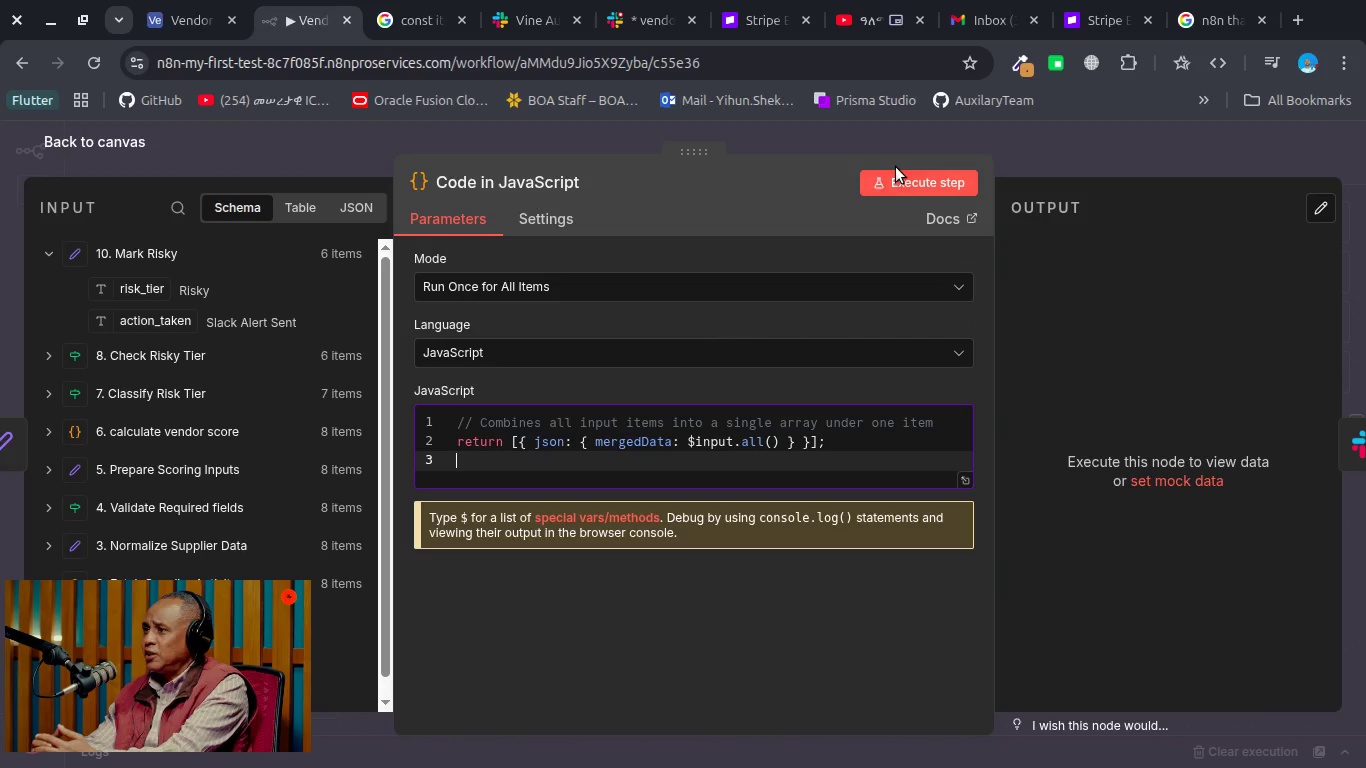 
left_click([897, 181])
 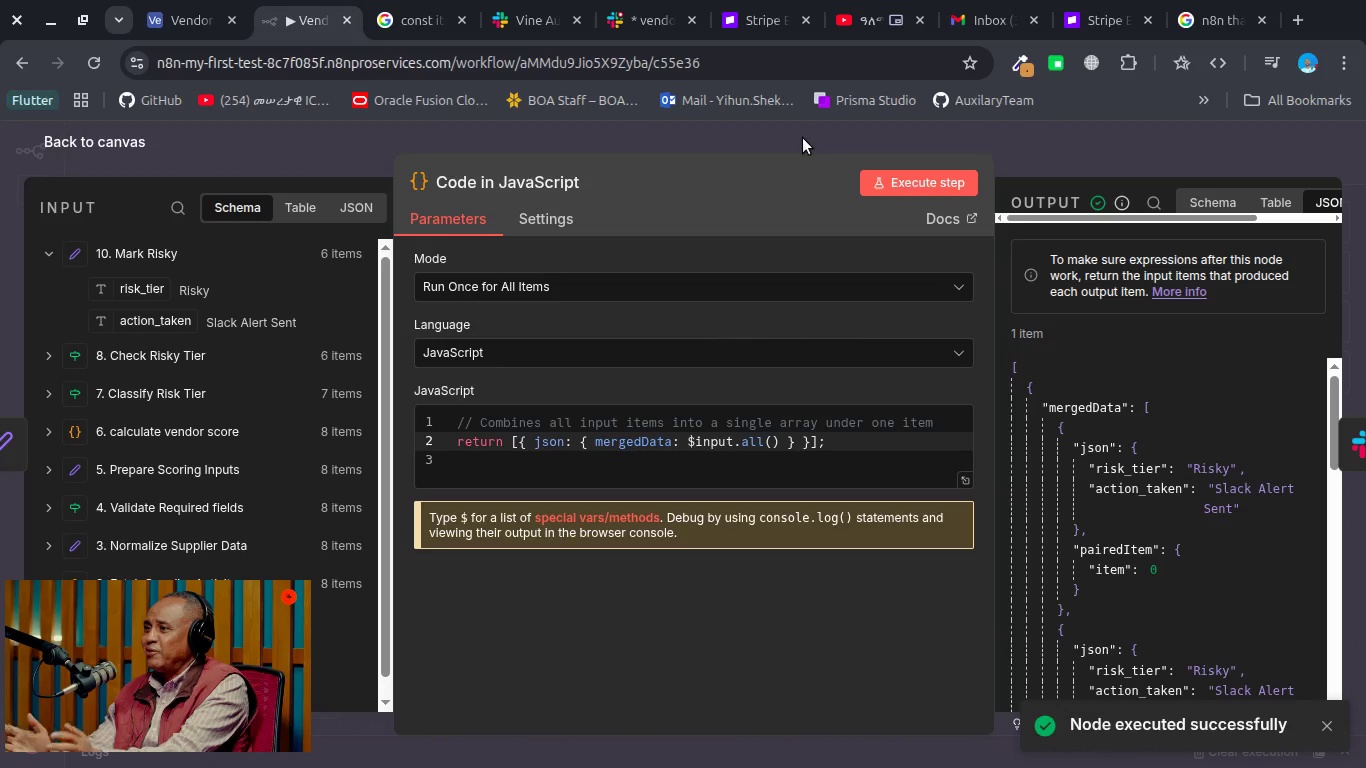 
left_click([803, 138])
 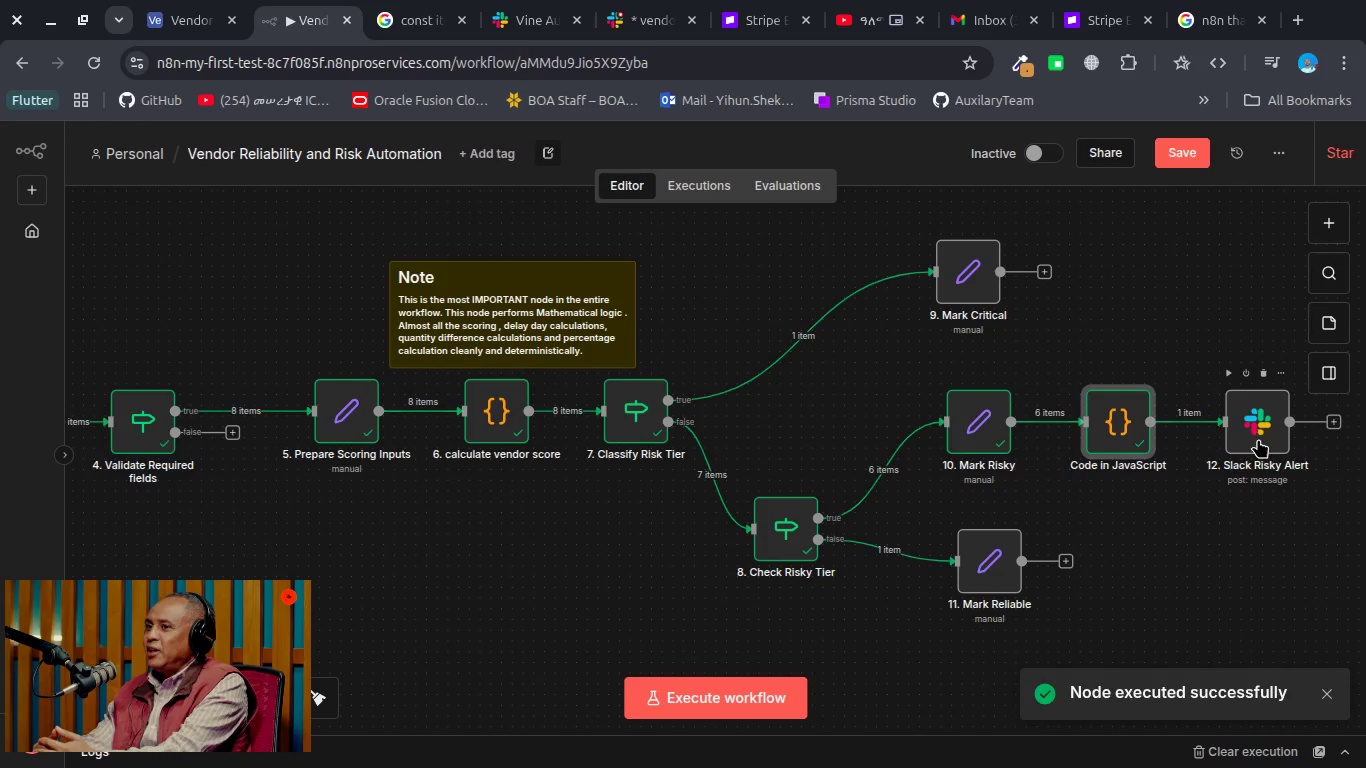 
scroll: coordinate [1182, 524], scroll_direction: down, amount: 6.0
 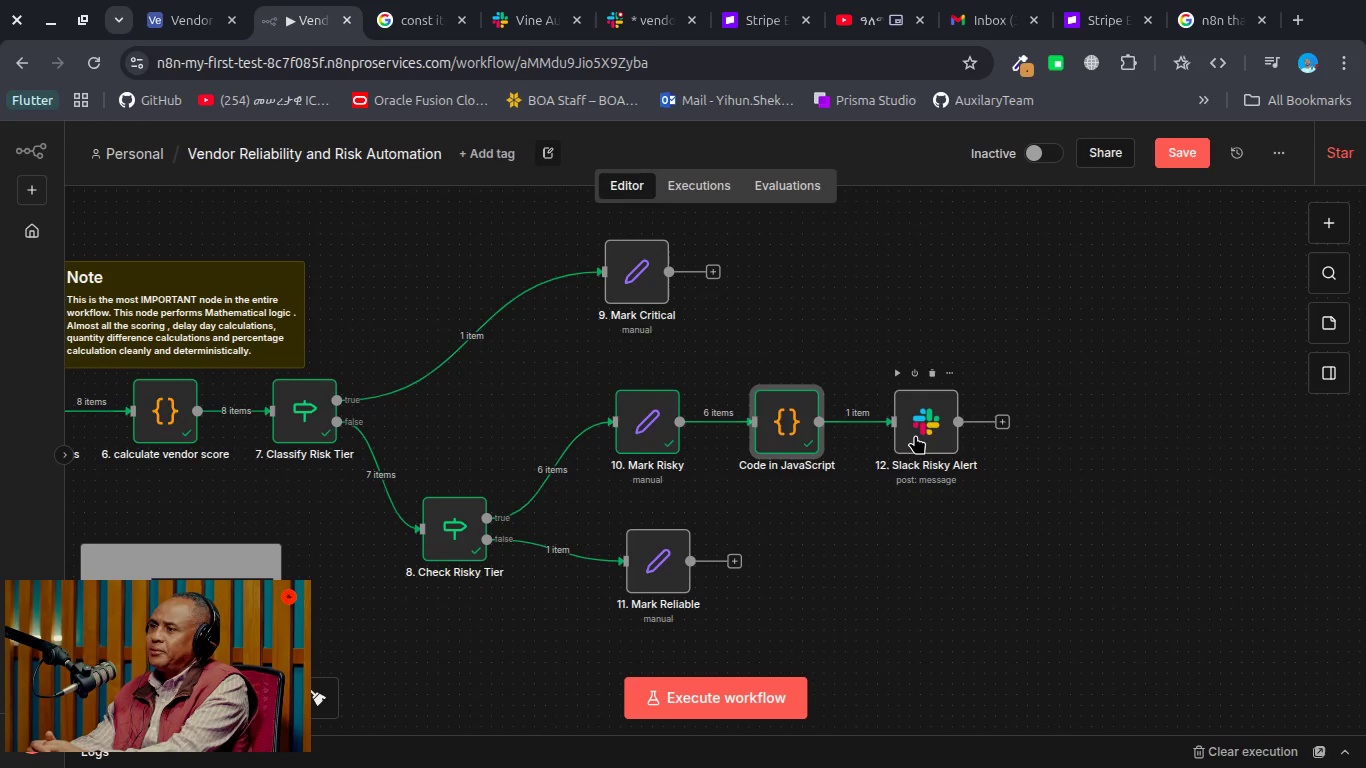 
double_click([915, 435])
 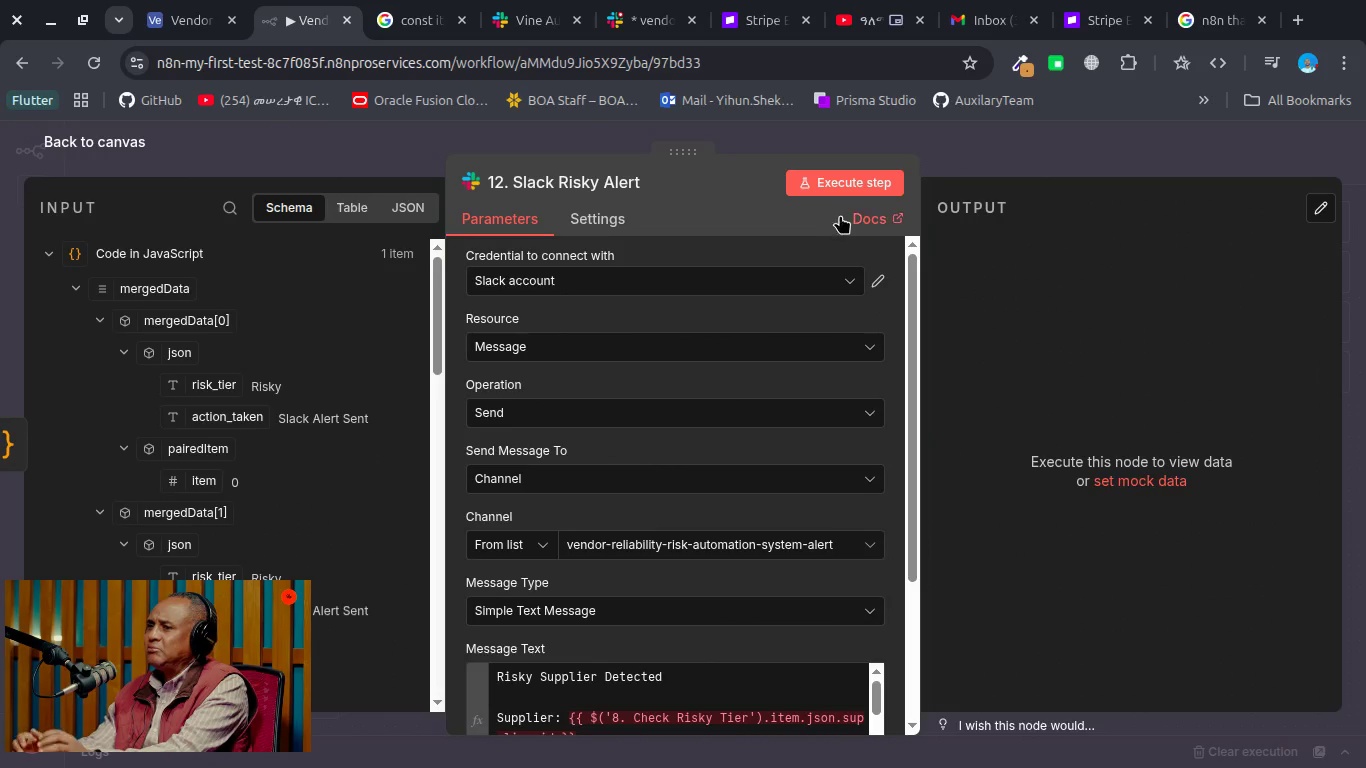 
scroll: coordinate [737, 509], scroll_direction: down, amount: 2.0
 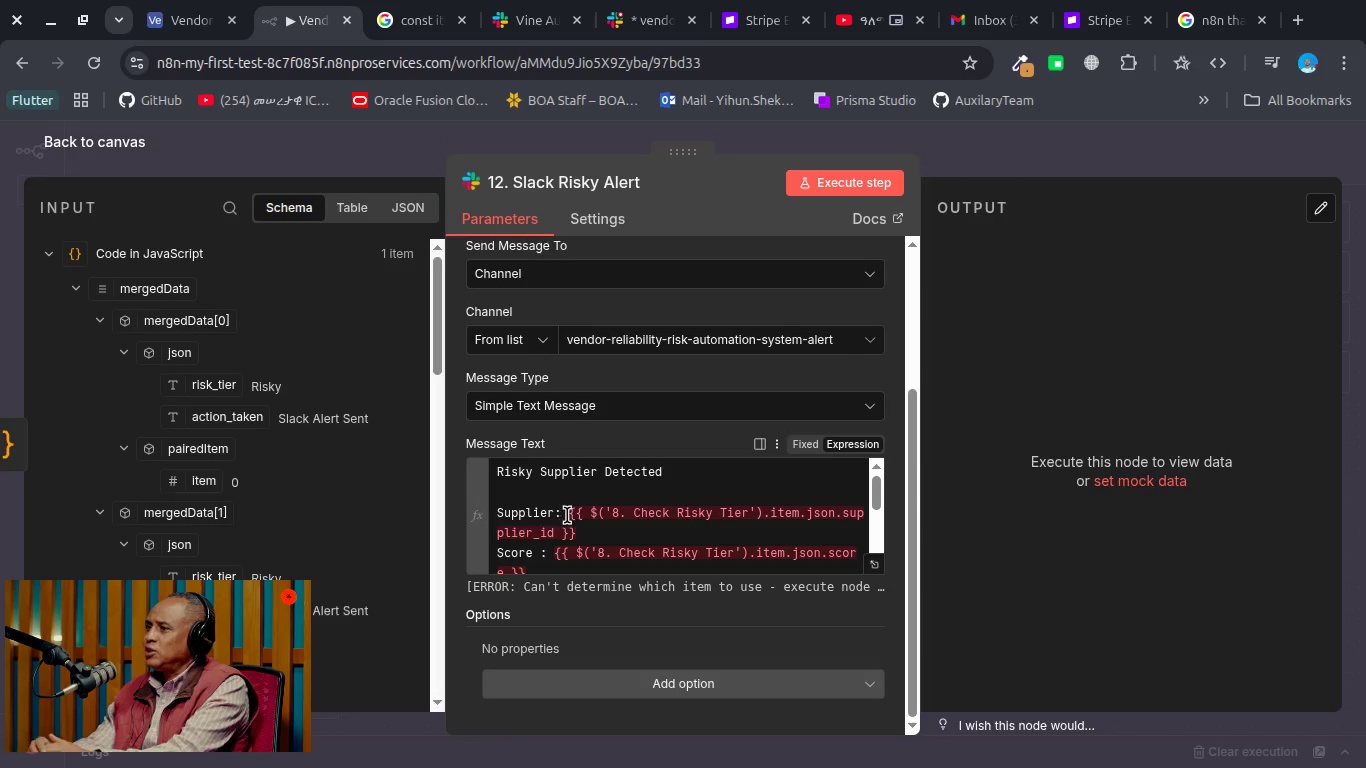 
left_click_drag(start_coordinate=[567, 515], to_coordinate=[594, 530])
 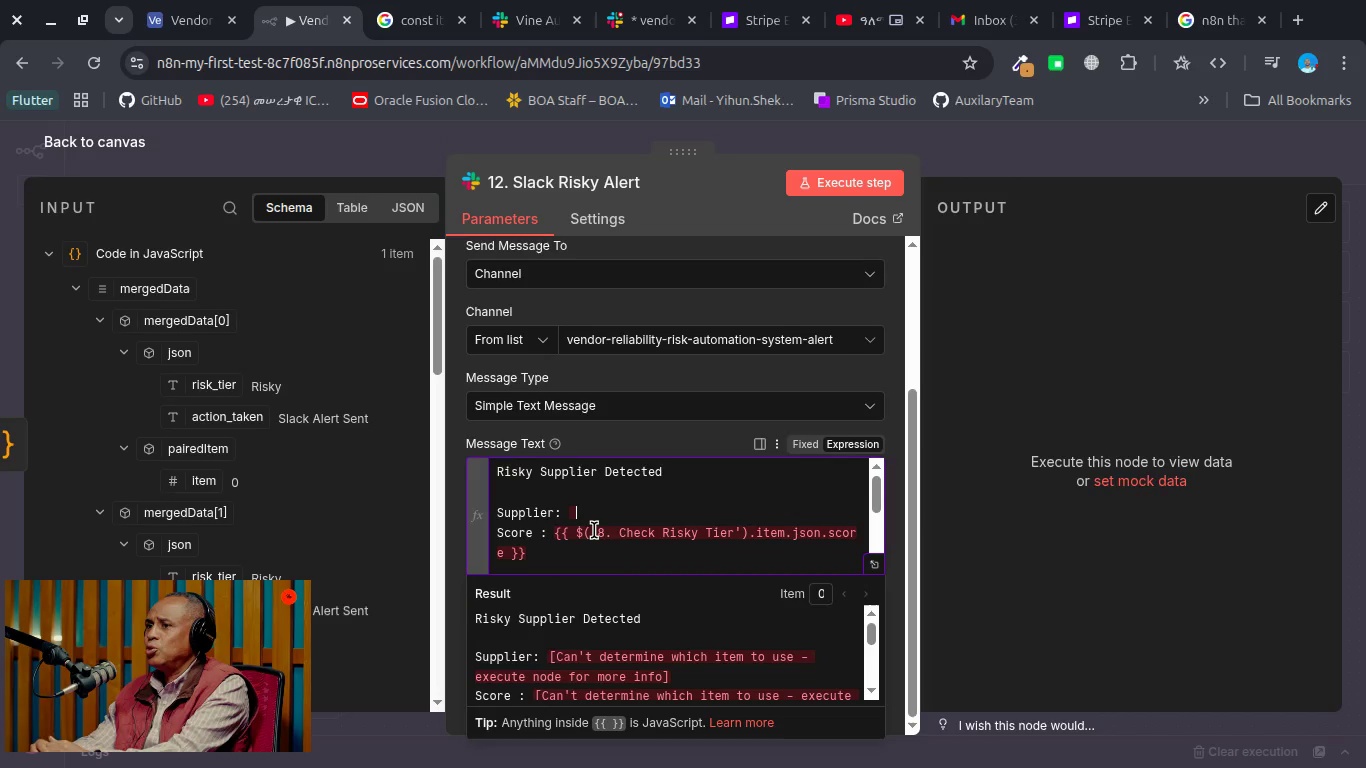 
key(Space)
 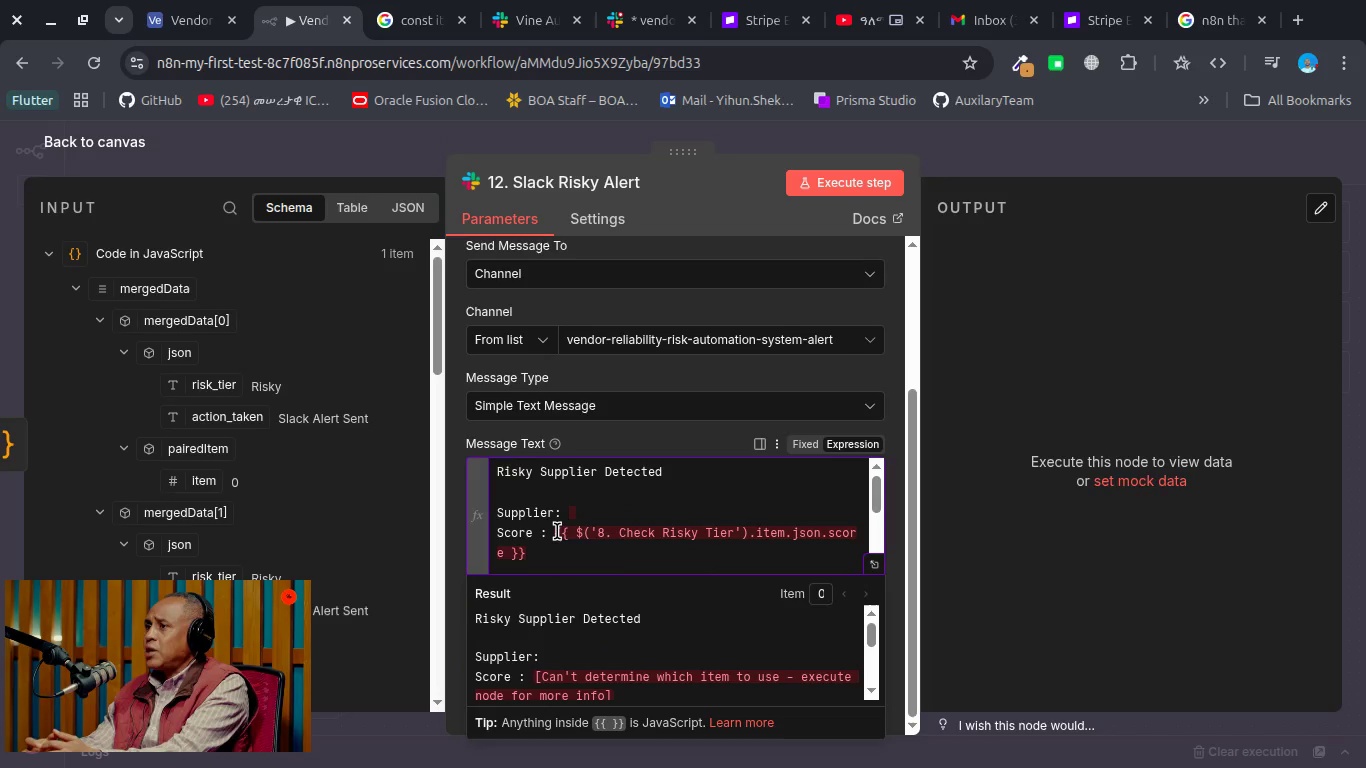 
left_click_drag(start_coordinate=[557, 531], to_coordinate=[563, 553])
 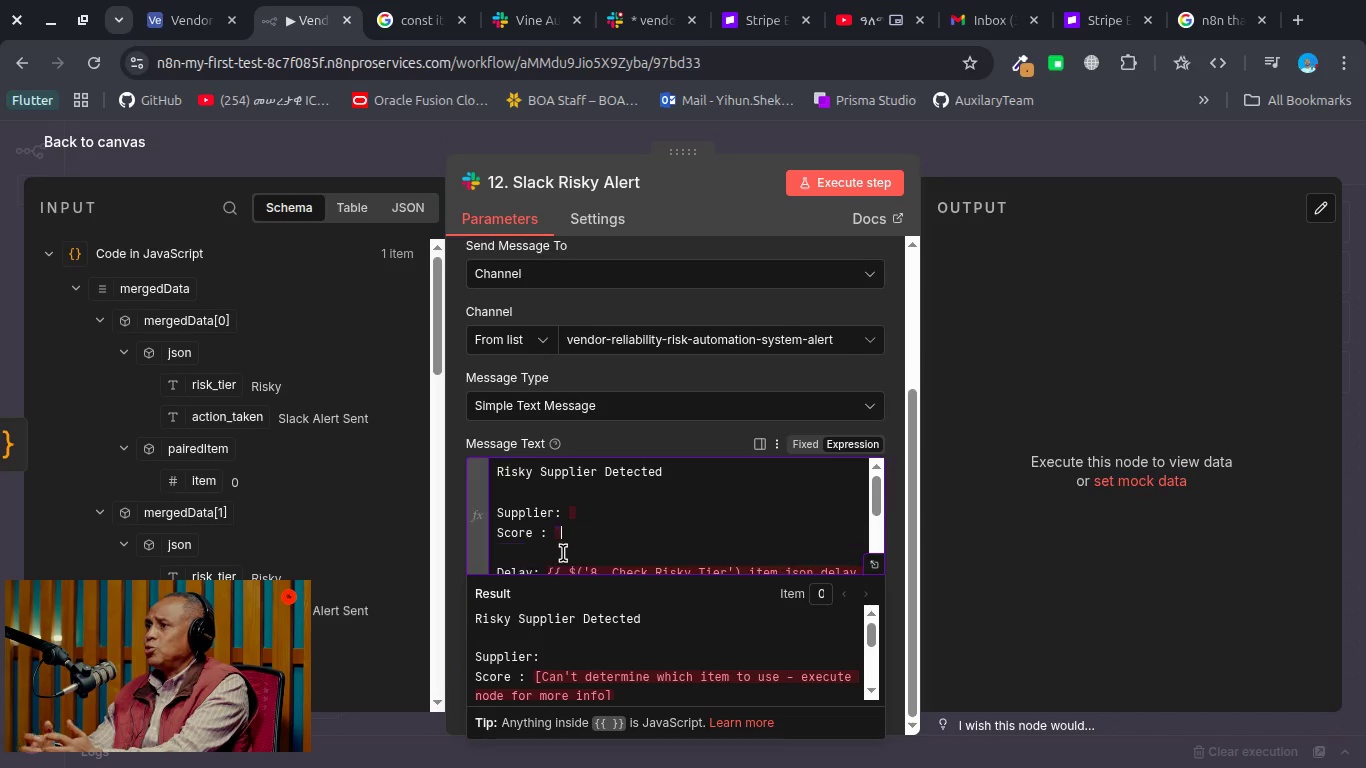 
key(Space)
 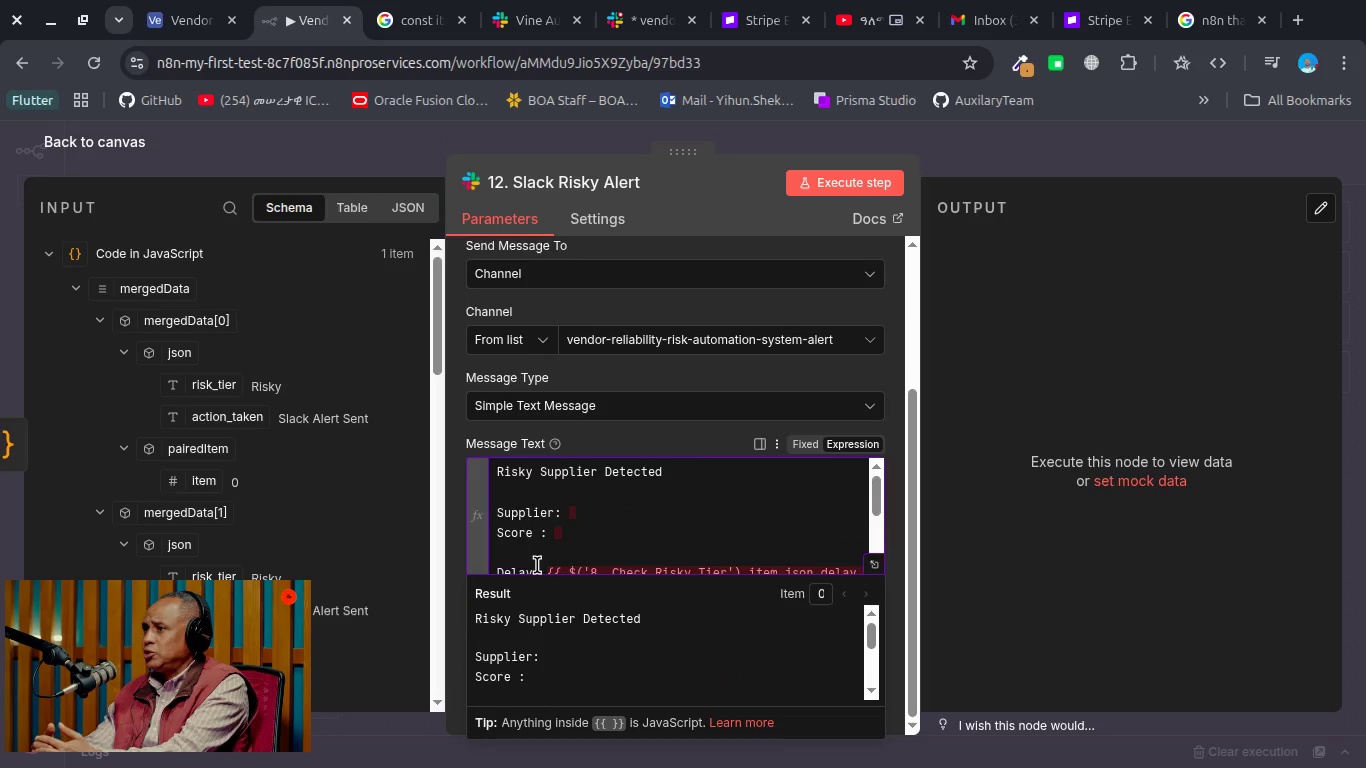 
scroll: coordinate [537, 565], scroll_direction: down, amount: 1.0
 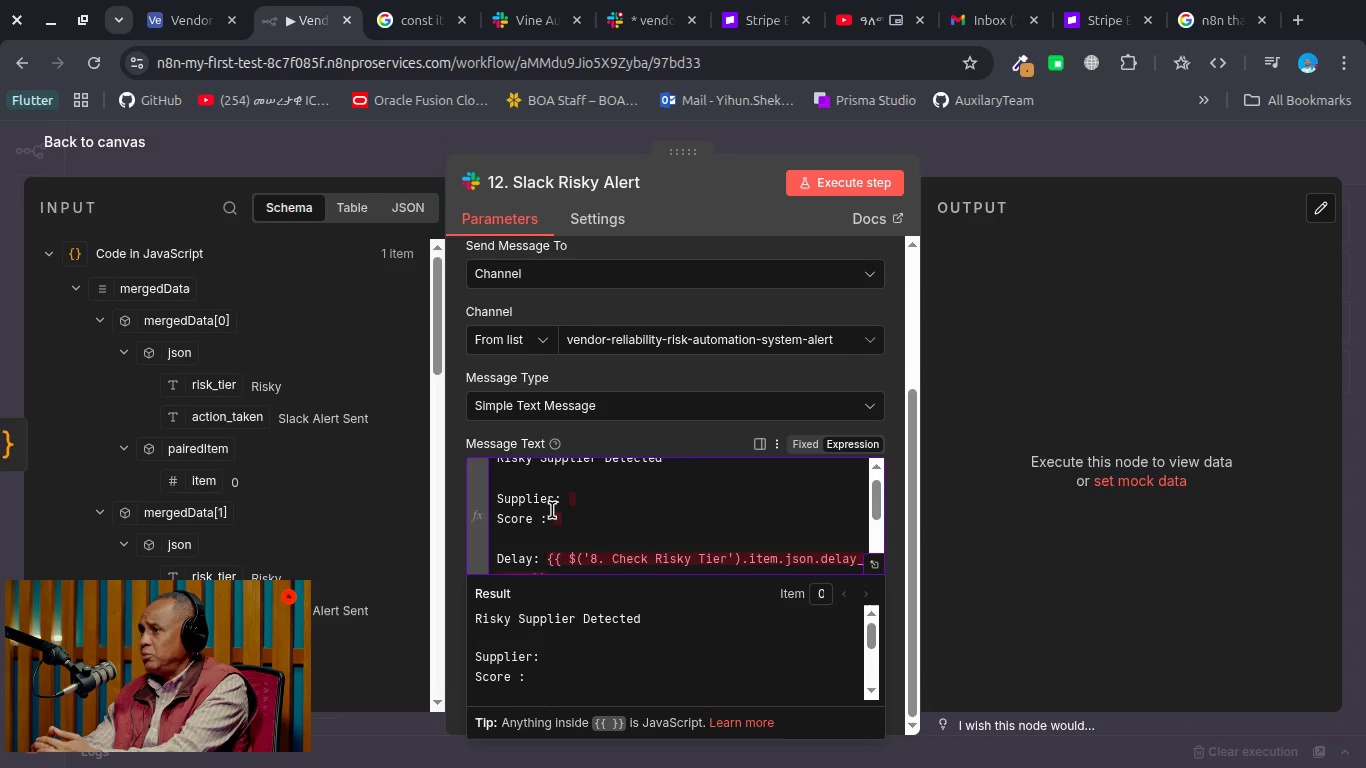 
key(Backspace)
 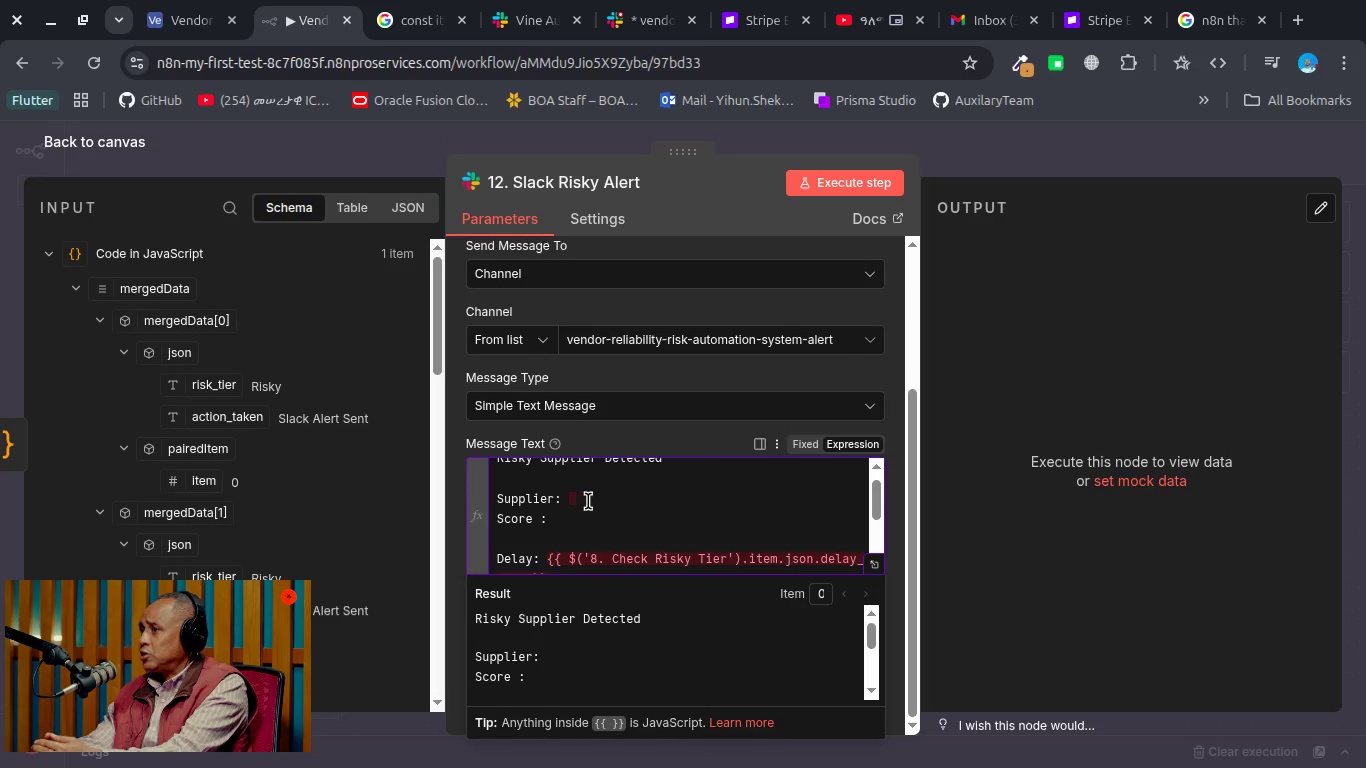 
left_click([588, 501])
 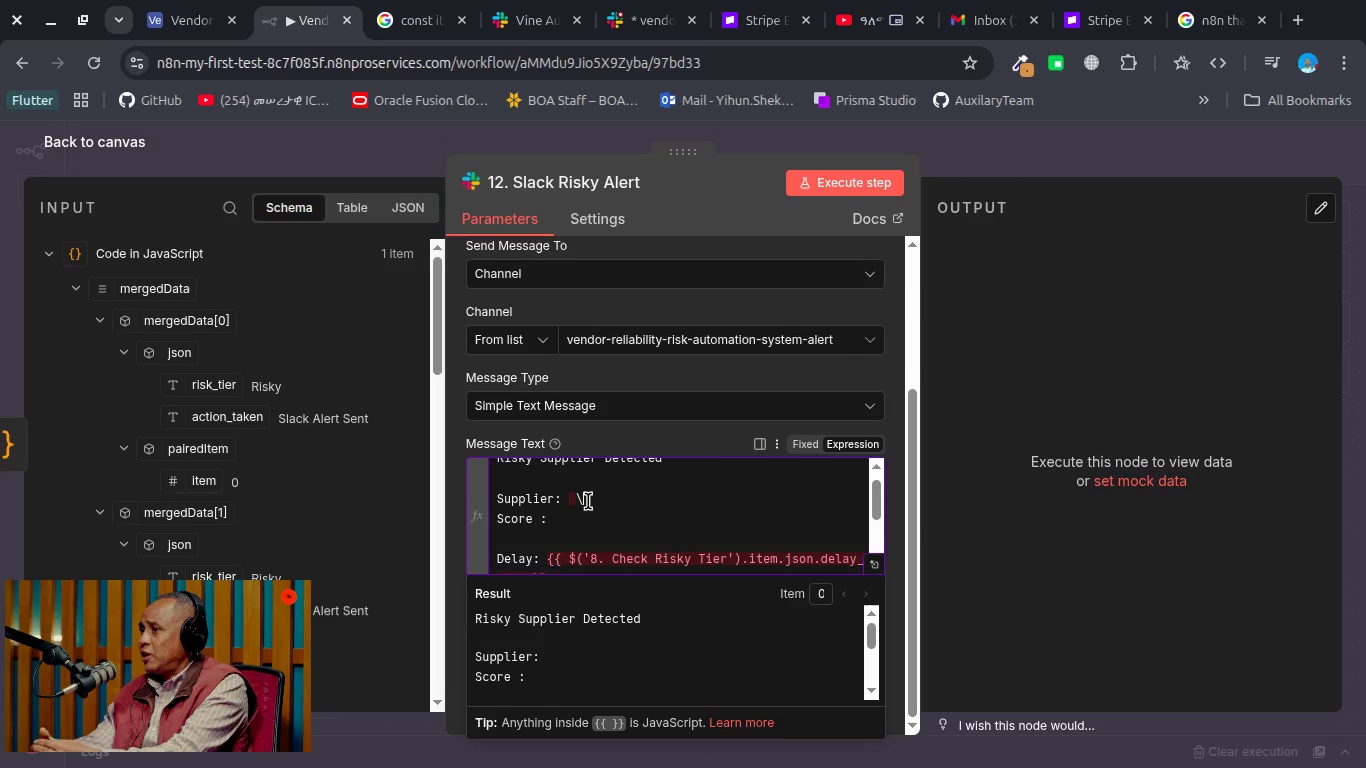 
key(Backslash)
 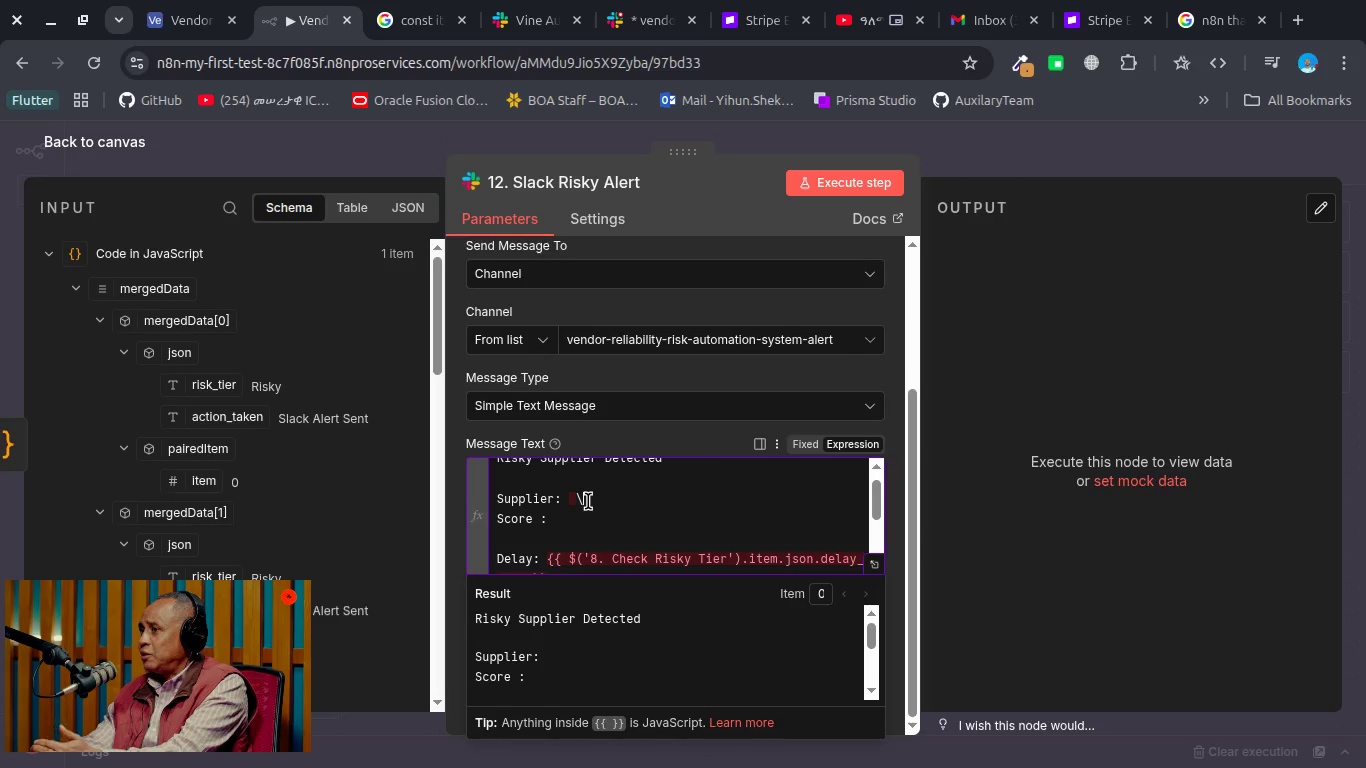 
key(Backspace)
 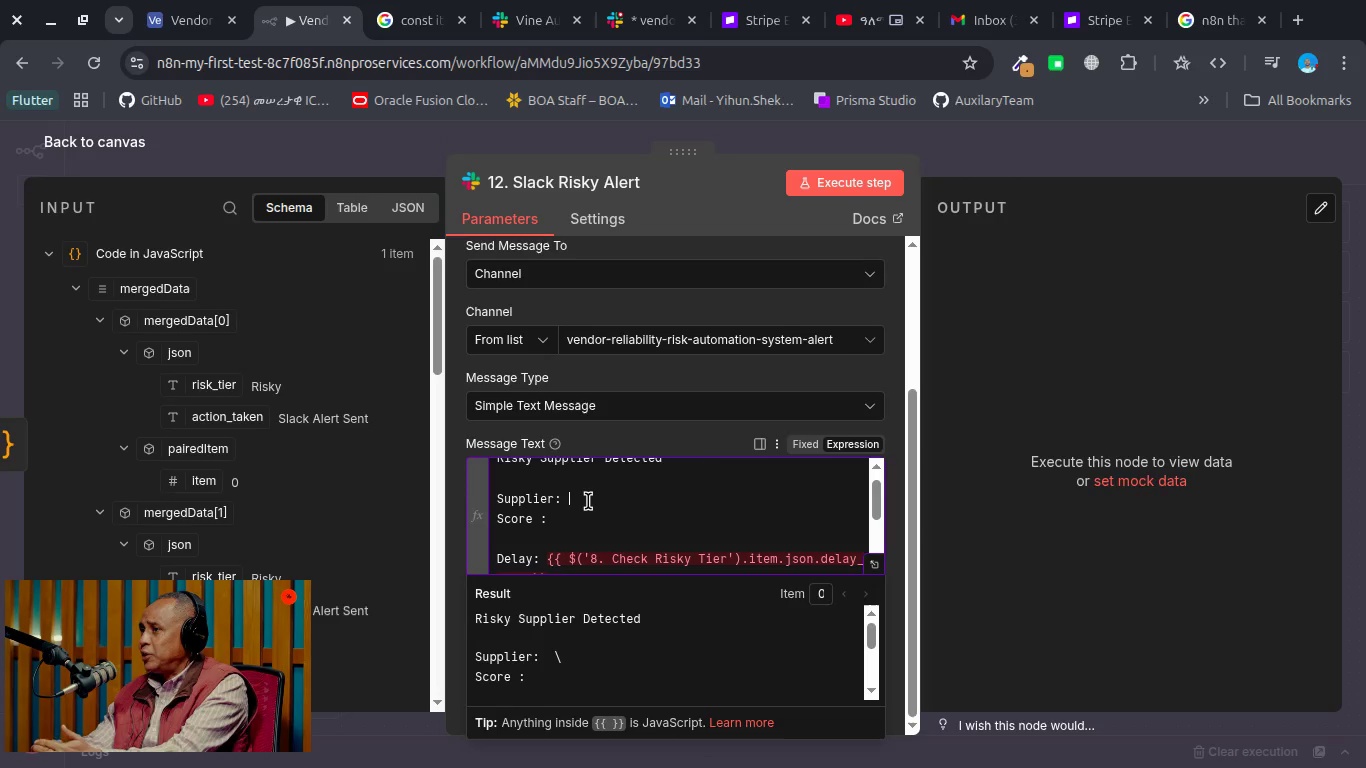 
key(Backspace)
 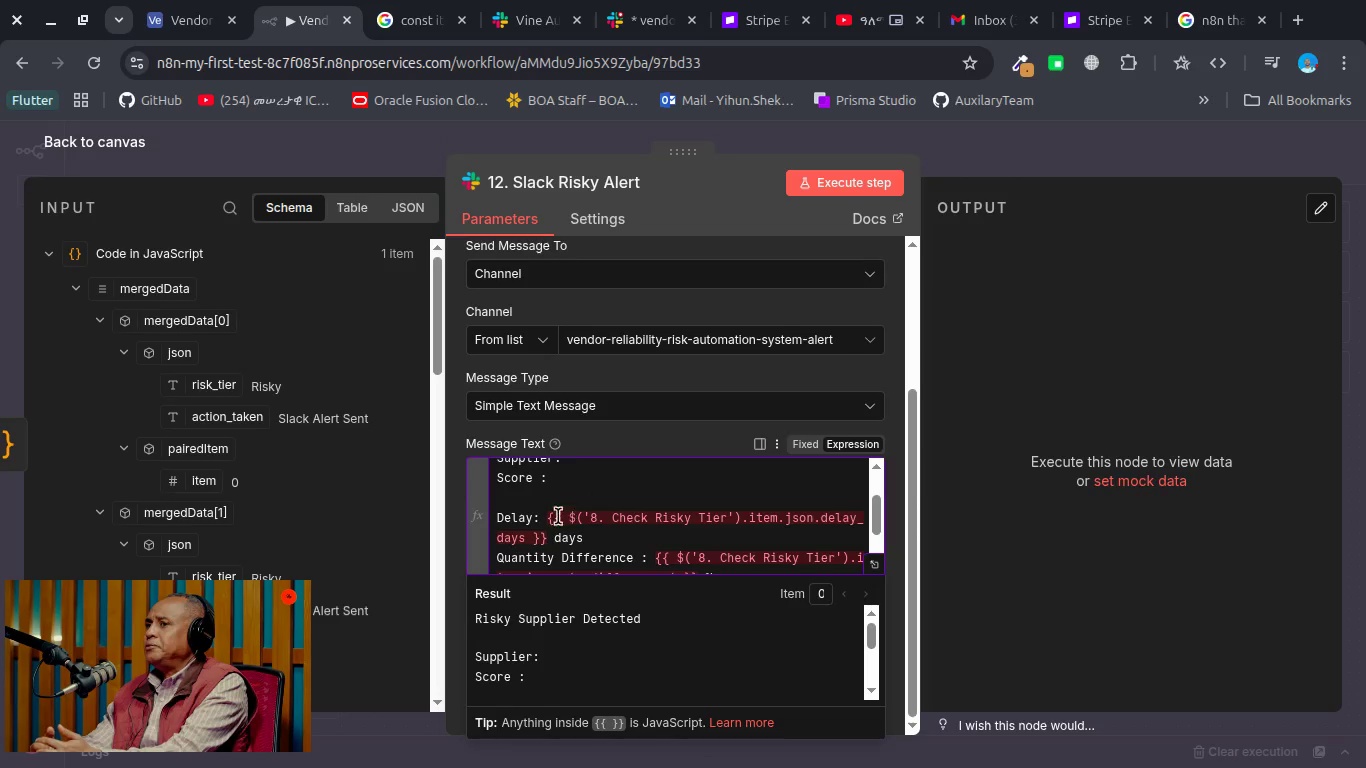 
left_click_drag(start_coordinate=[544, 521], to_coordinate=[549, 542])
 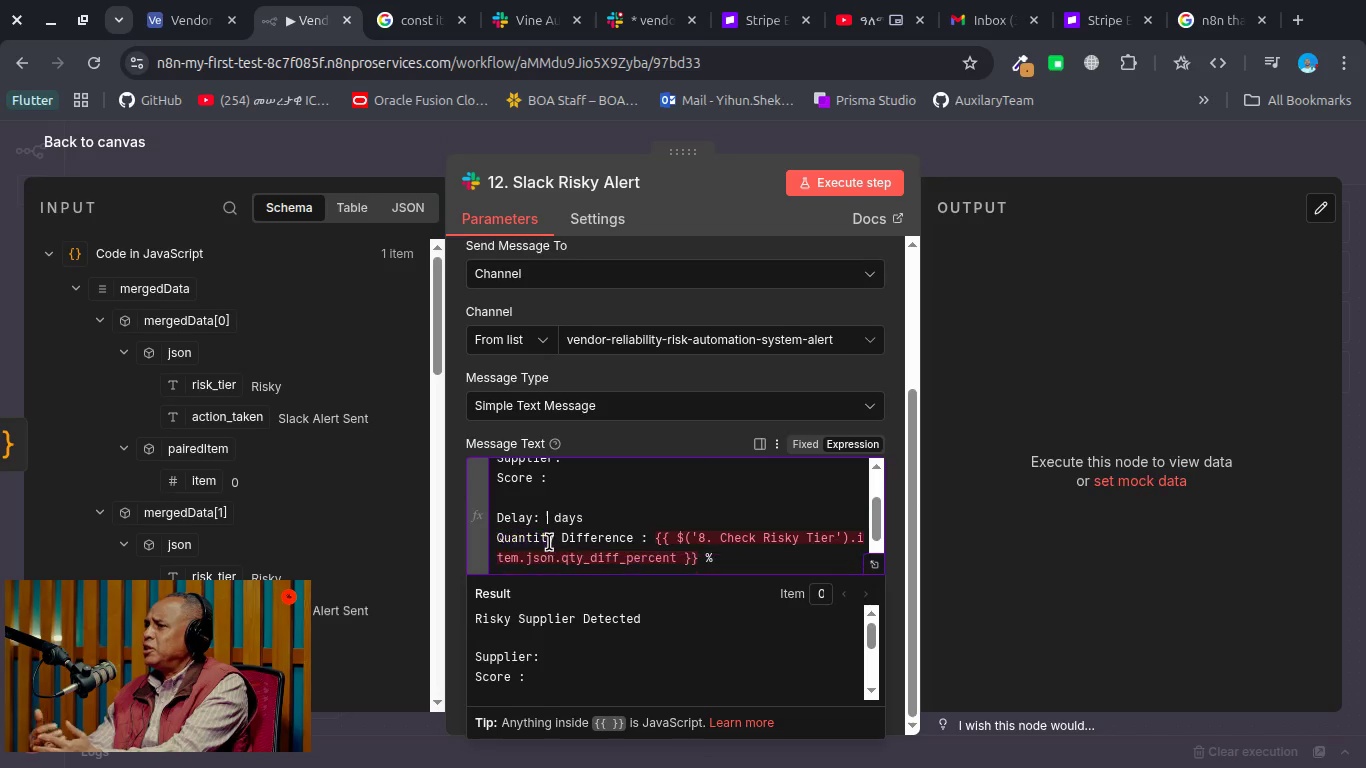 
key(Backspace)
 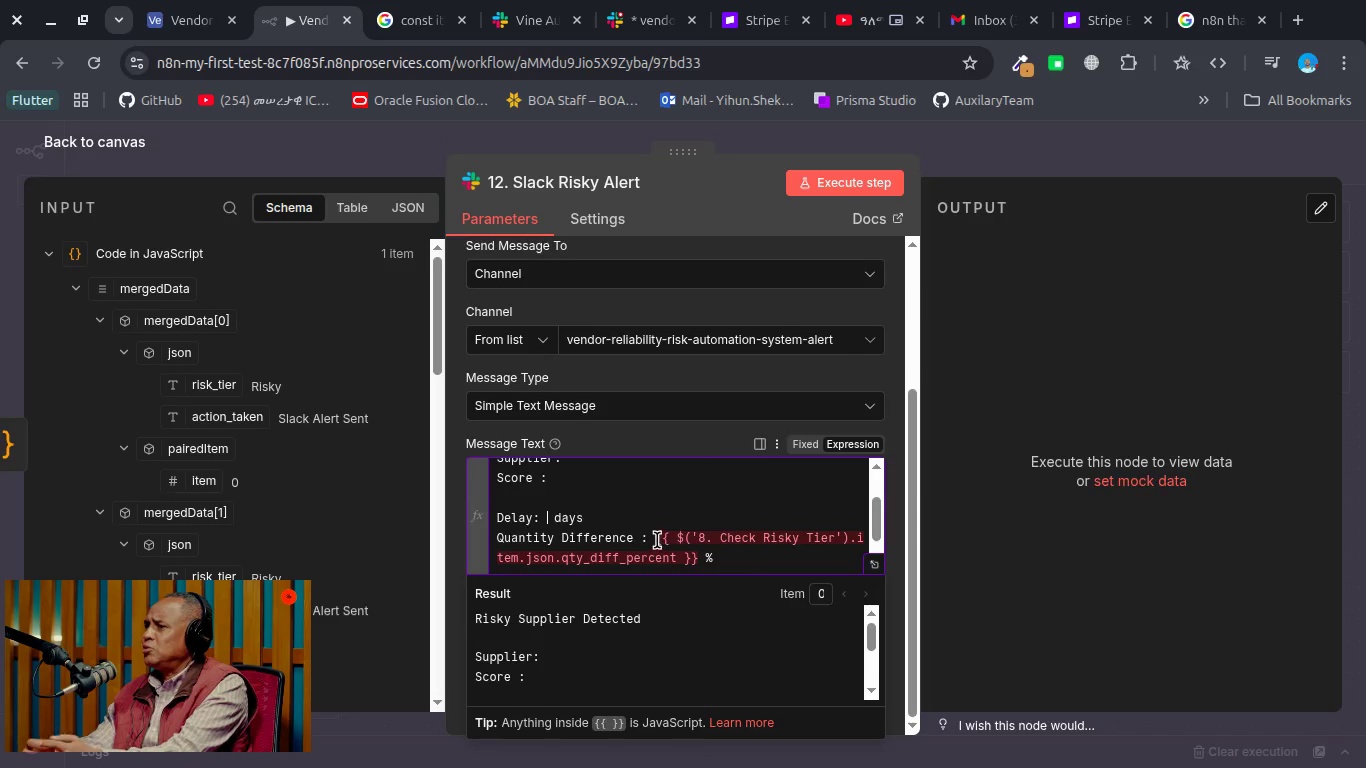 
left_click_drag(start_coordinate=[656, 539], to_coordinate=[704, 566])
 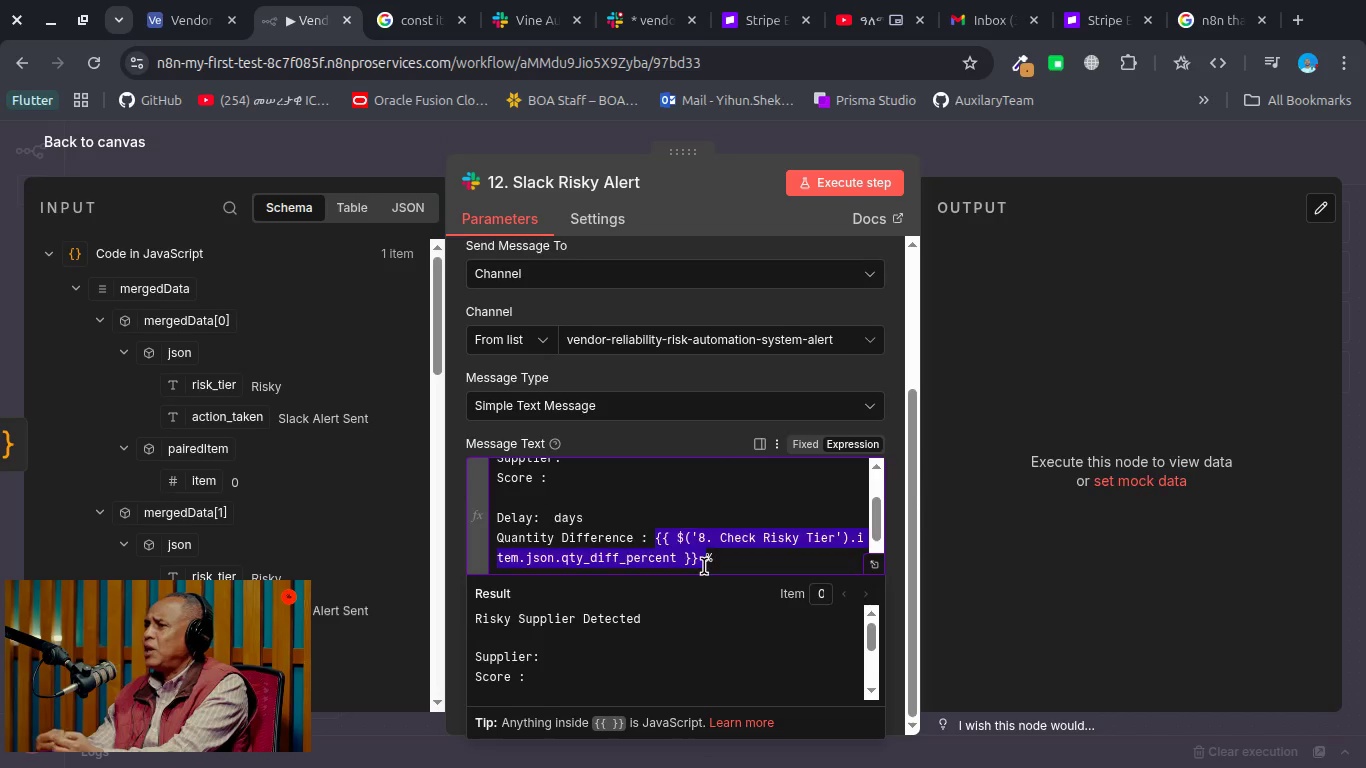 
key(Space)
 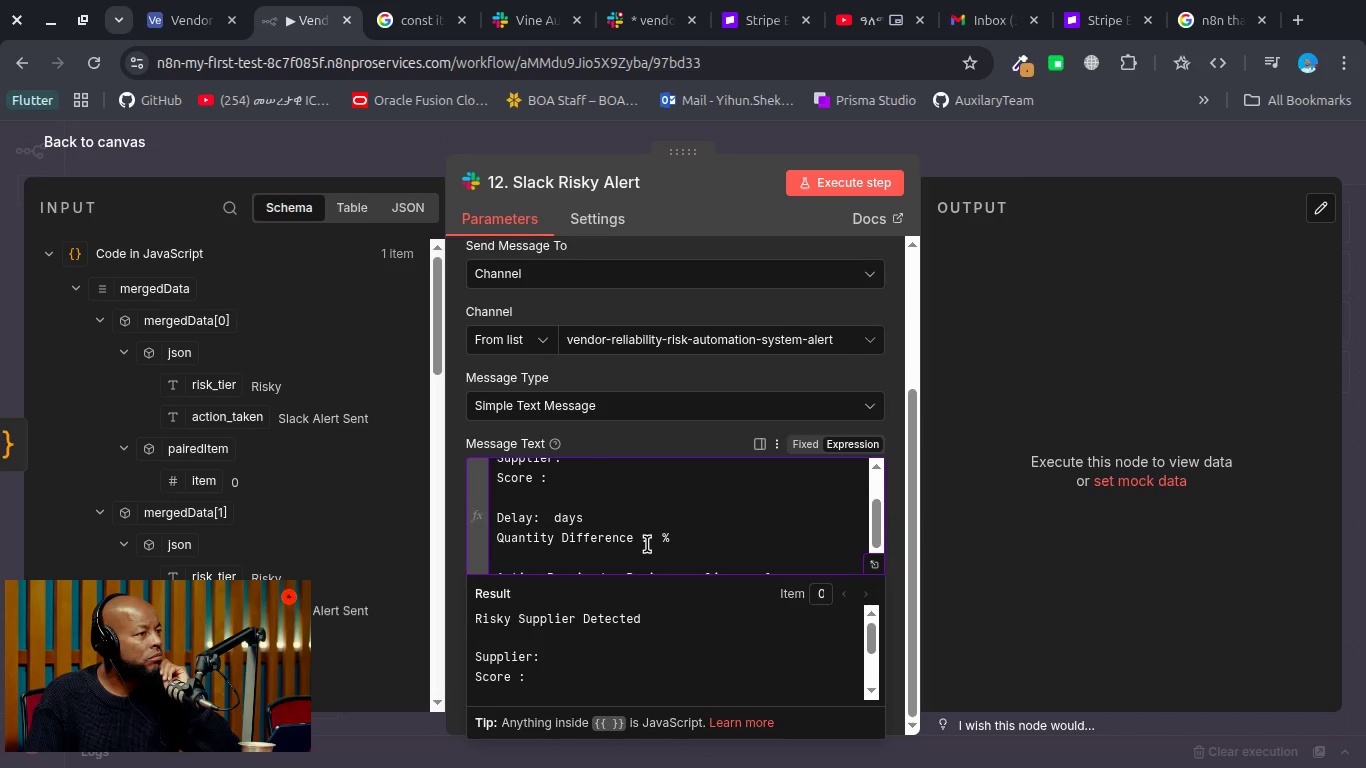 
scroll: coordinate [220, 370], scroll_direction: down, amount: 2.0
 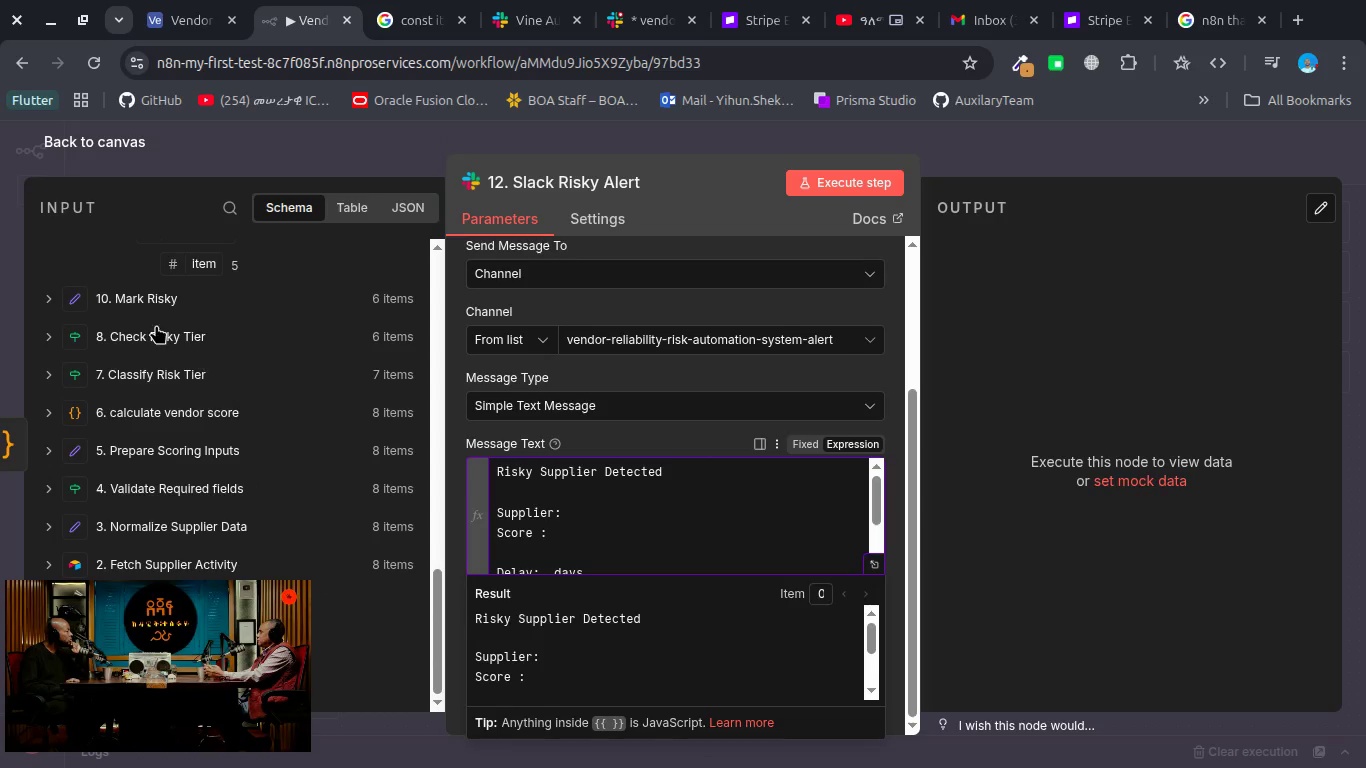 
left_click([140, 338])
 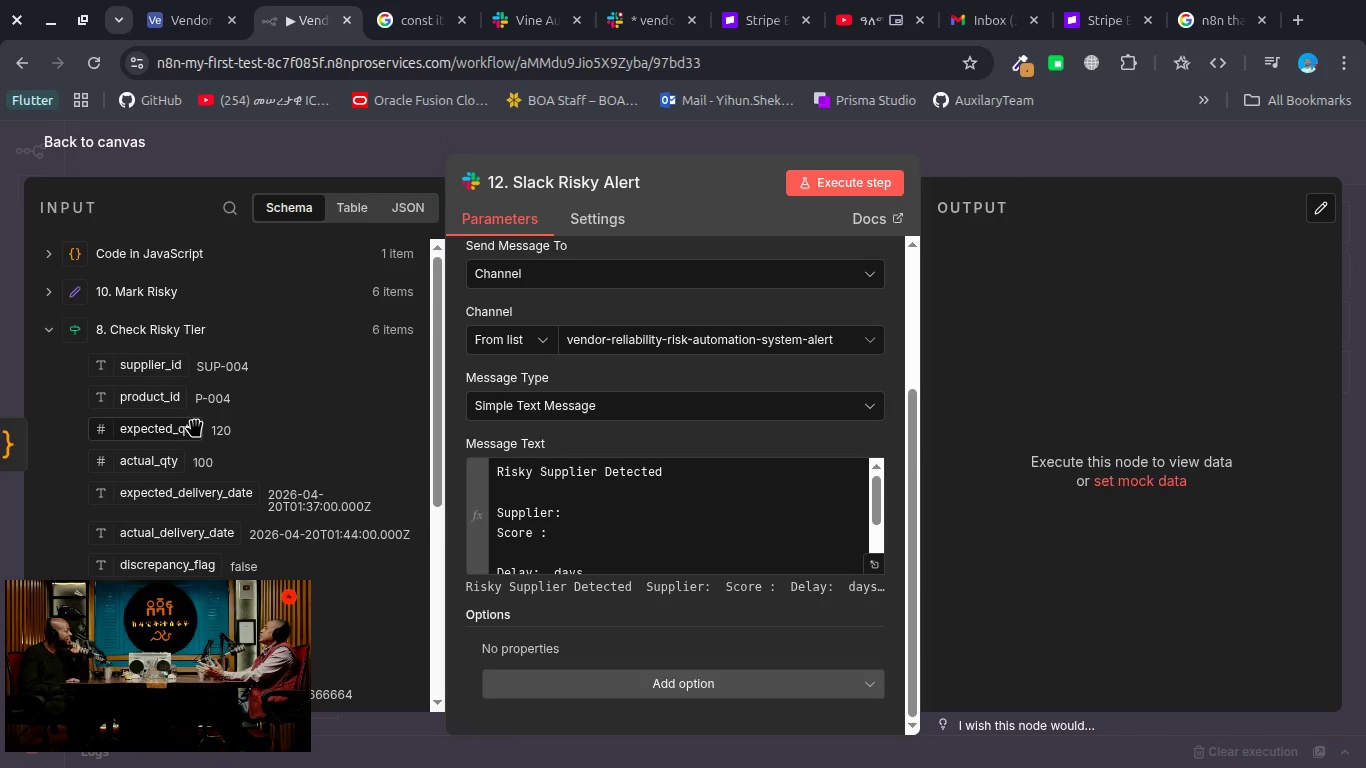 
wait(5.69)
 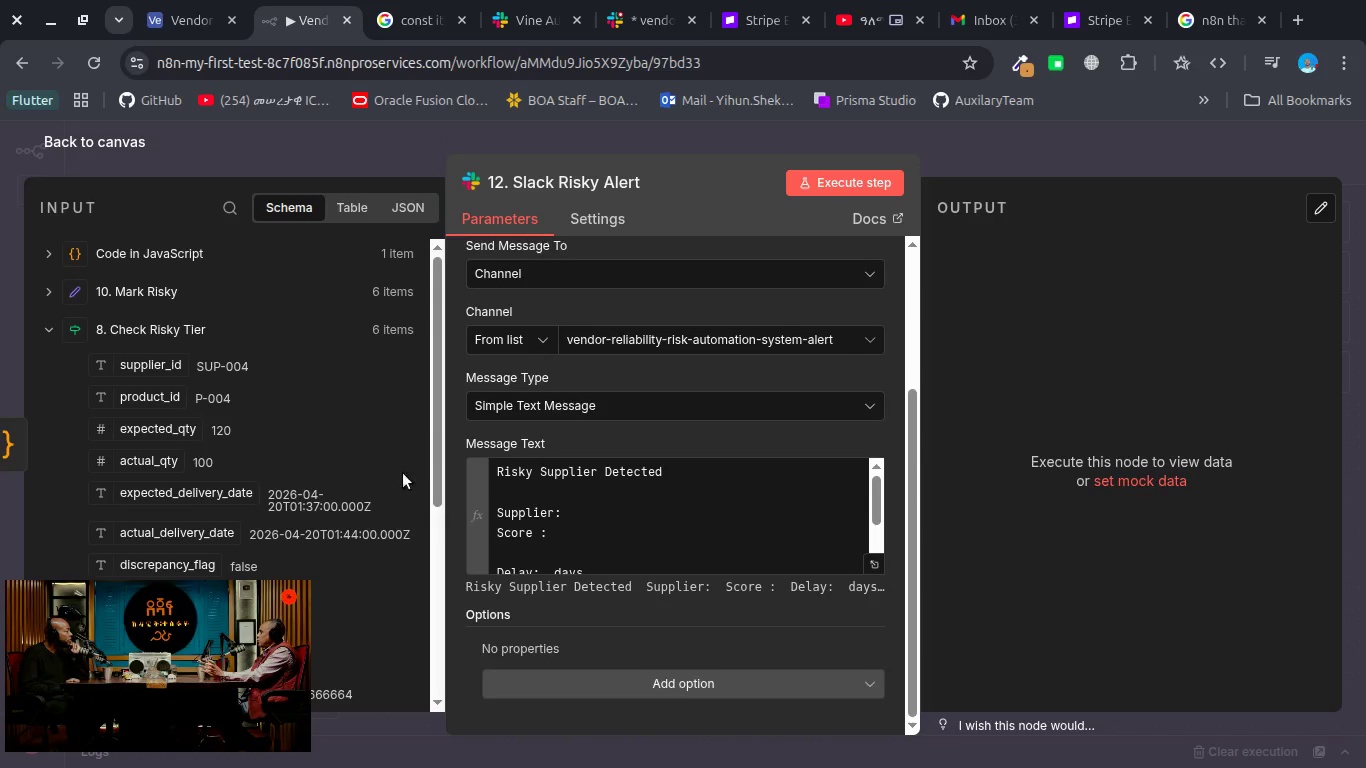 
scroll: coordinate [190, 418], scroll_direction: none, amount: 0.0
 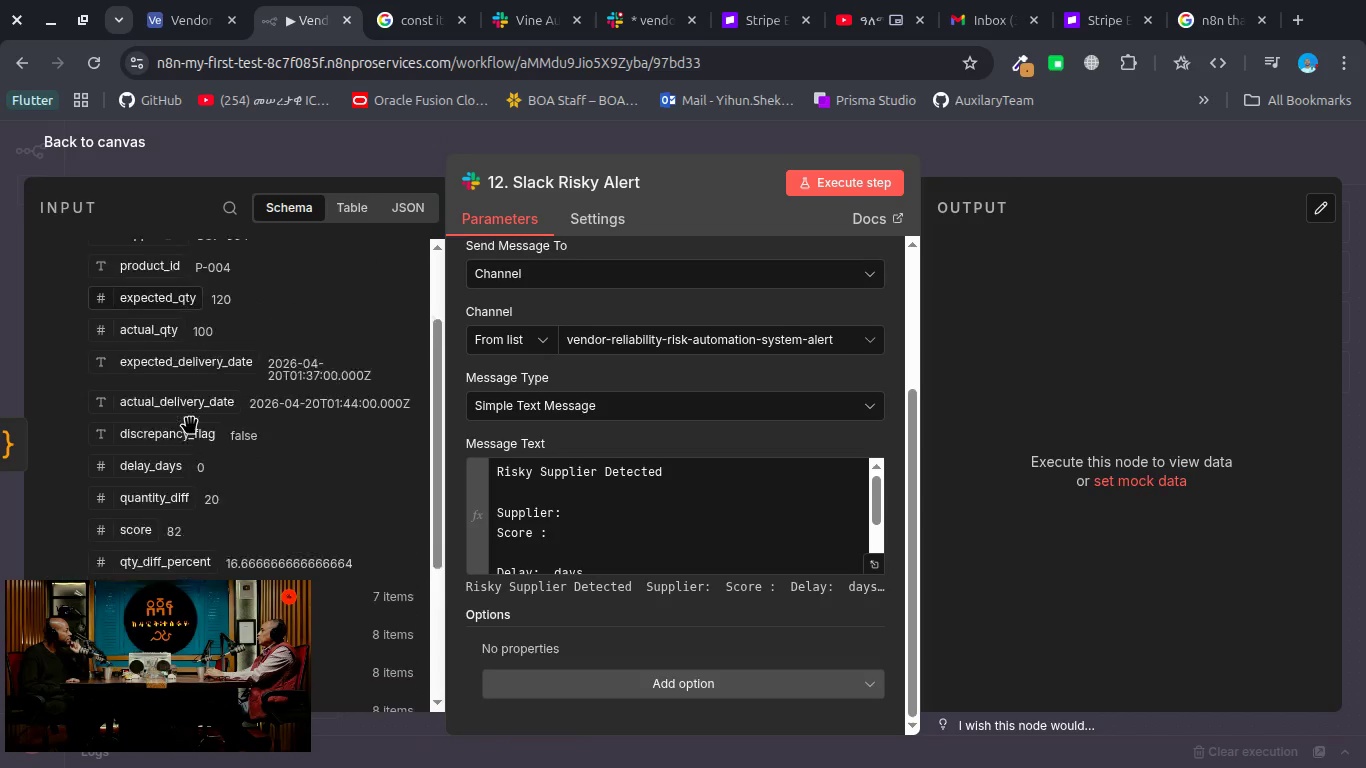 
scroll: coordinate [190, 418], scroll_direction: up, amount: 1.0
 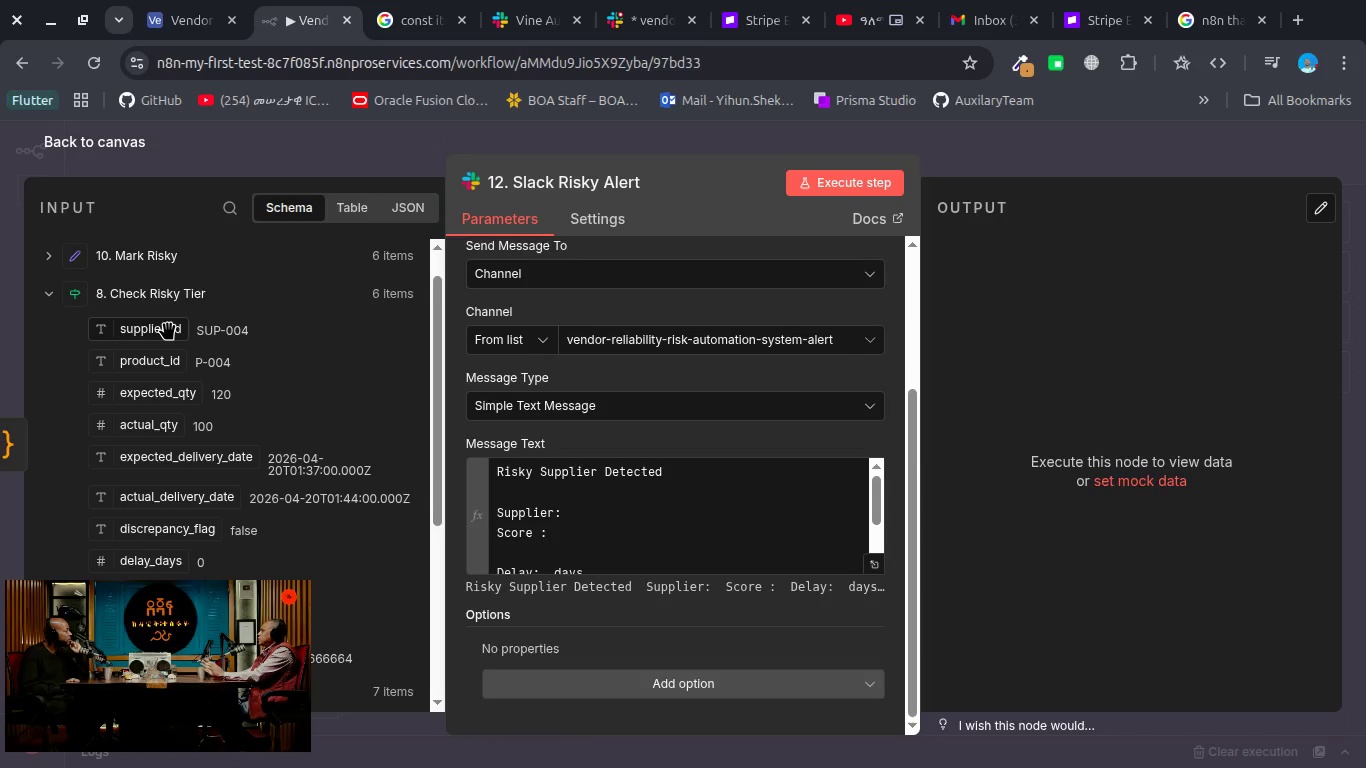 
left_click_drag(start_coordinate=[168, 324], to_coordinate=[577, 514])
 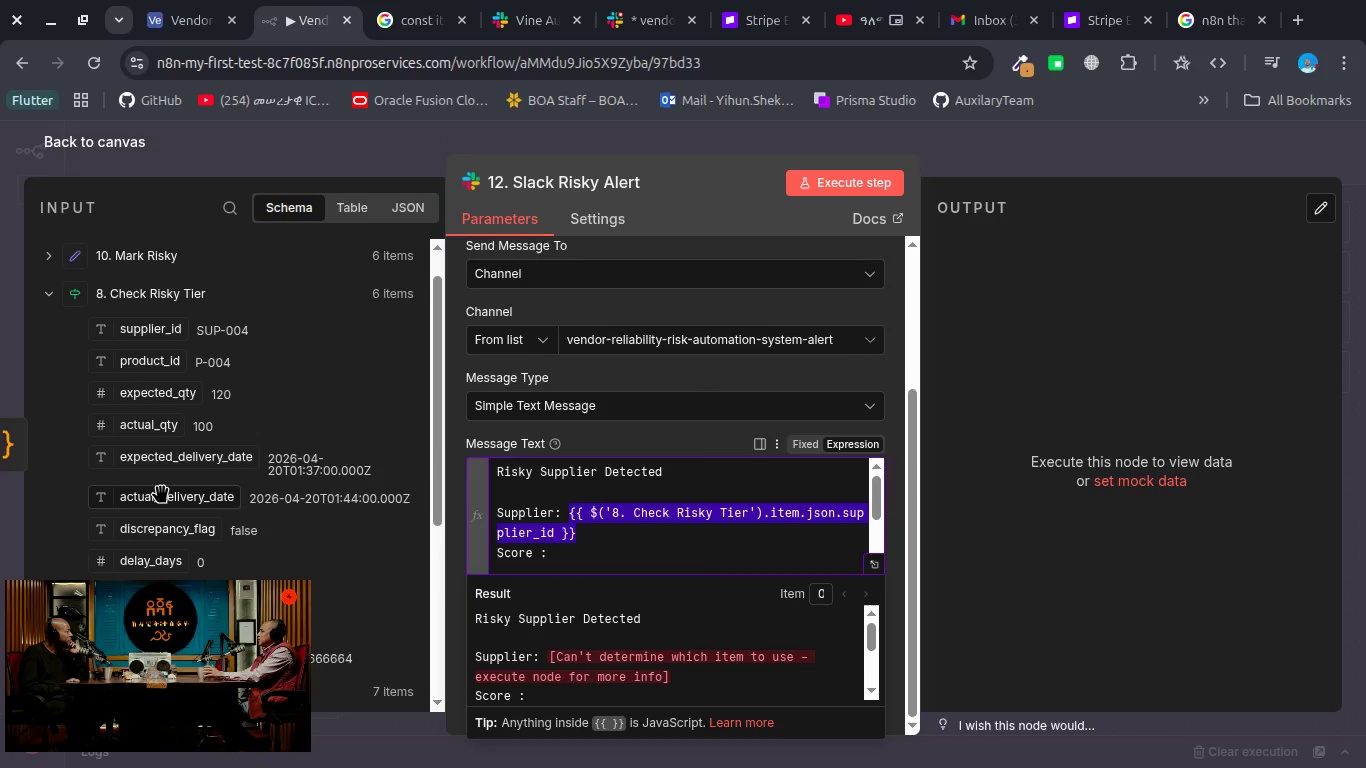 
scroll: coordinate [161, 487], scroll_direction: down, amount: 4.0
 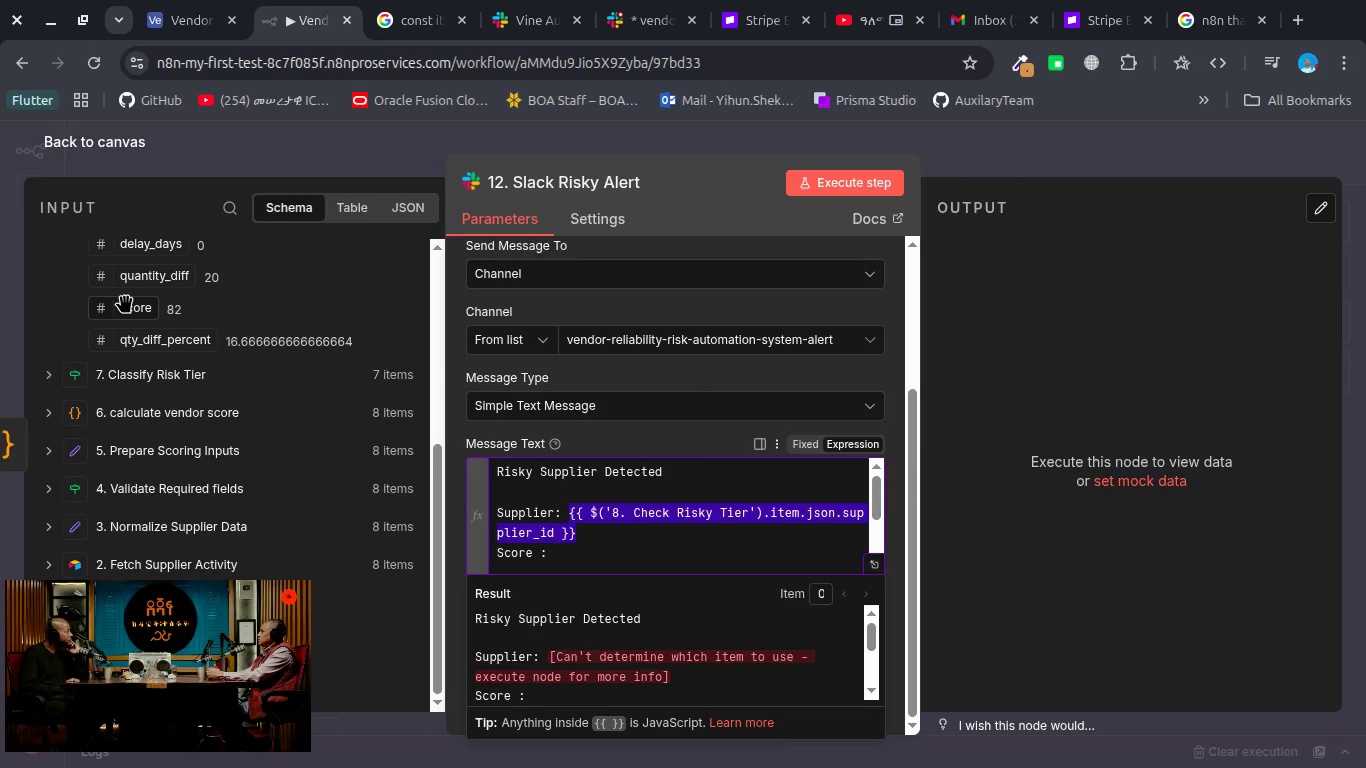 
left_click_drag(start_coordinate=[125, 297], to_coordinate=[560, 552])
 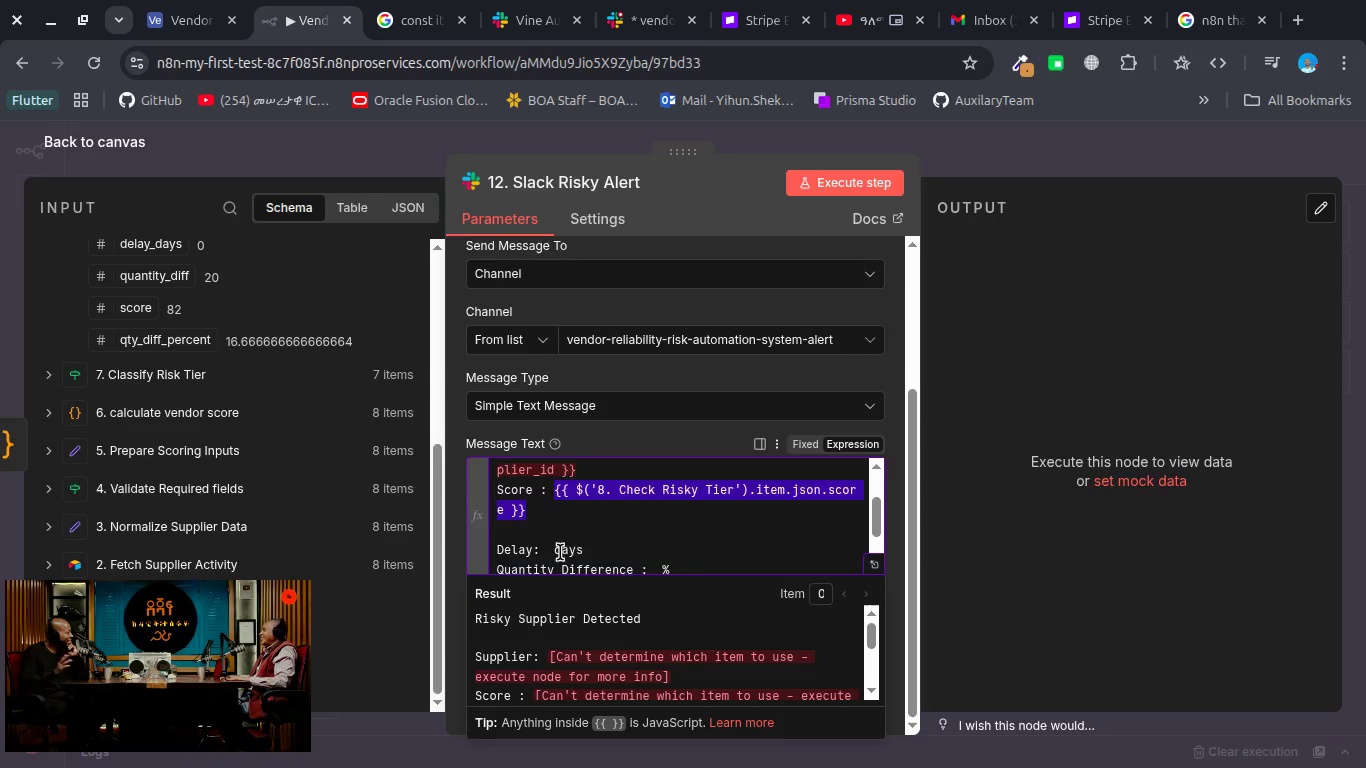 
scroll: coordinate [560, 552], scroll_direction: down, amount: 1.0
 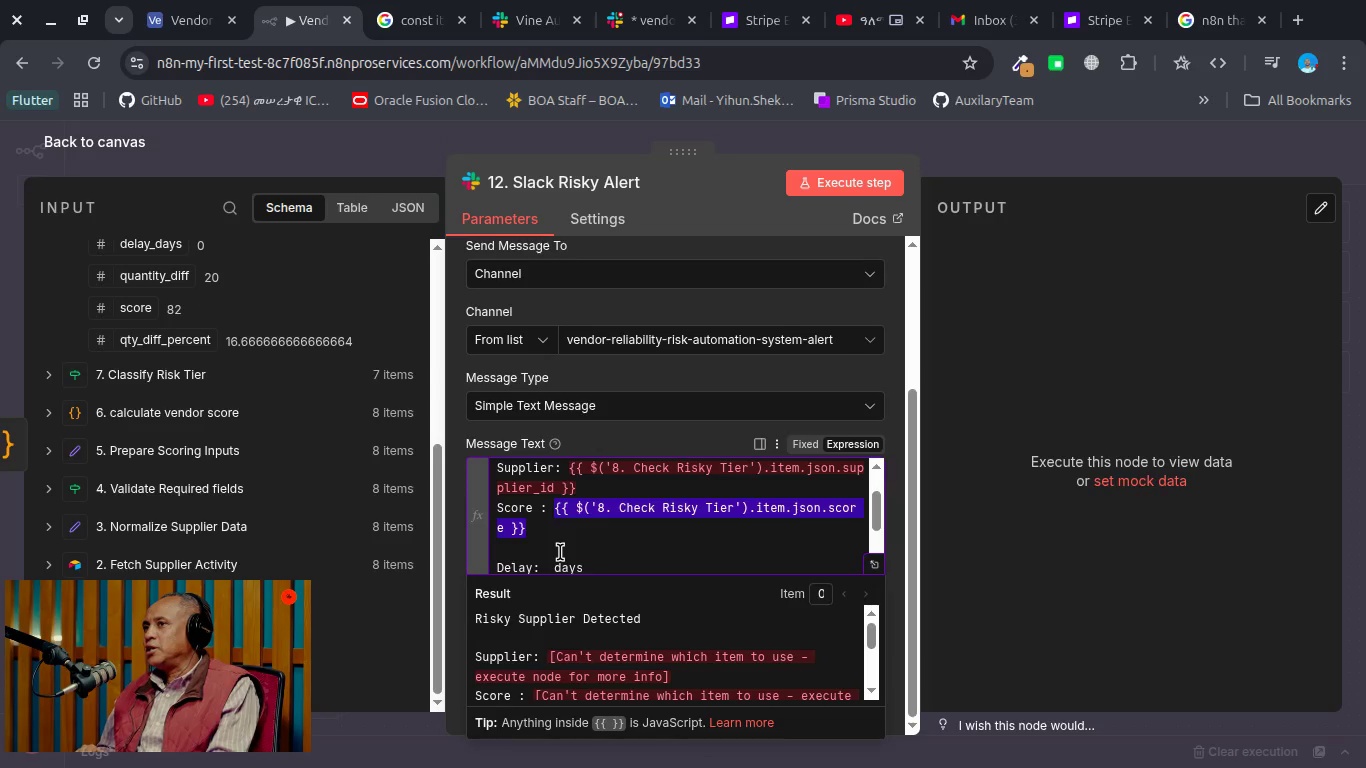 
wait(208.77)
 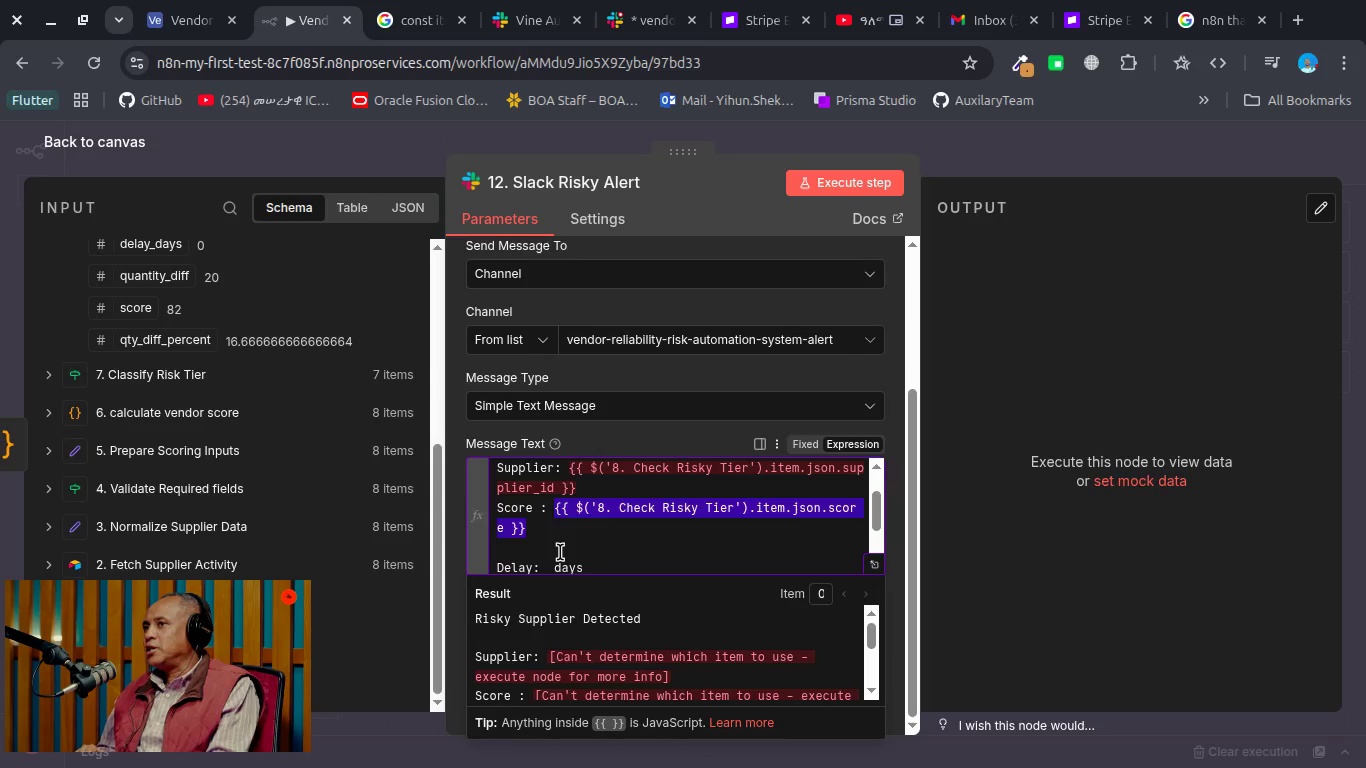 
scroll: coordinate [322, 473], scroll_direction: up, amount: 8.0
 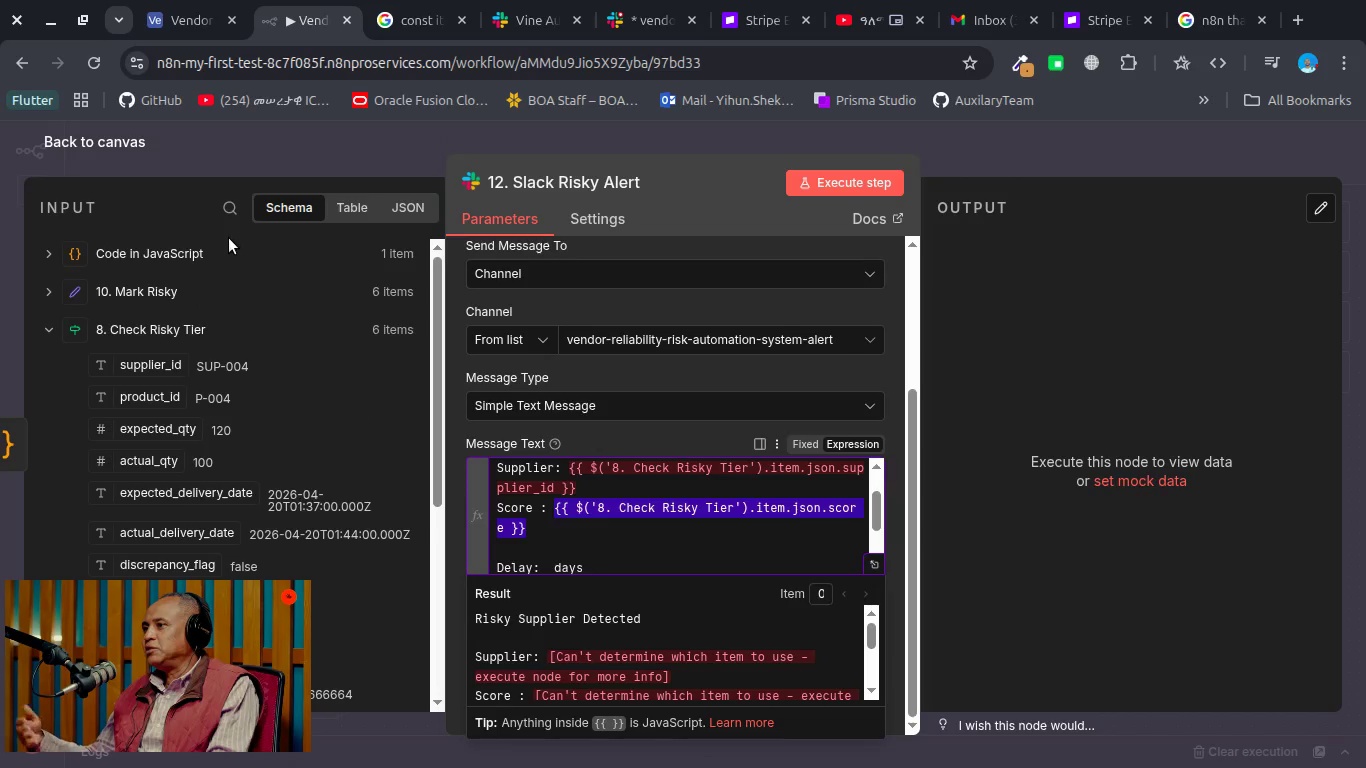 
left_click([234, 268])
 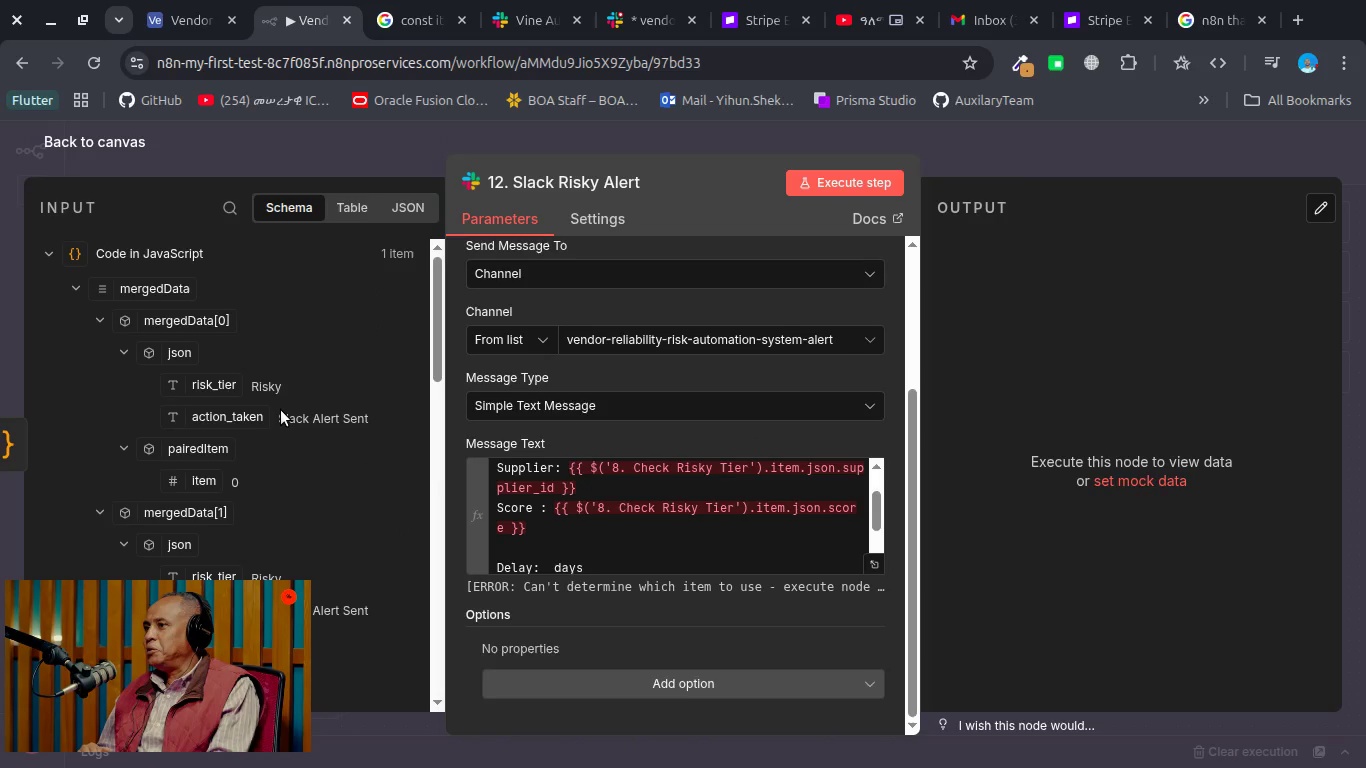 
scroll: coordinate [281, 410], scroll_direction: down, amount: 4.0
 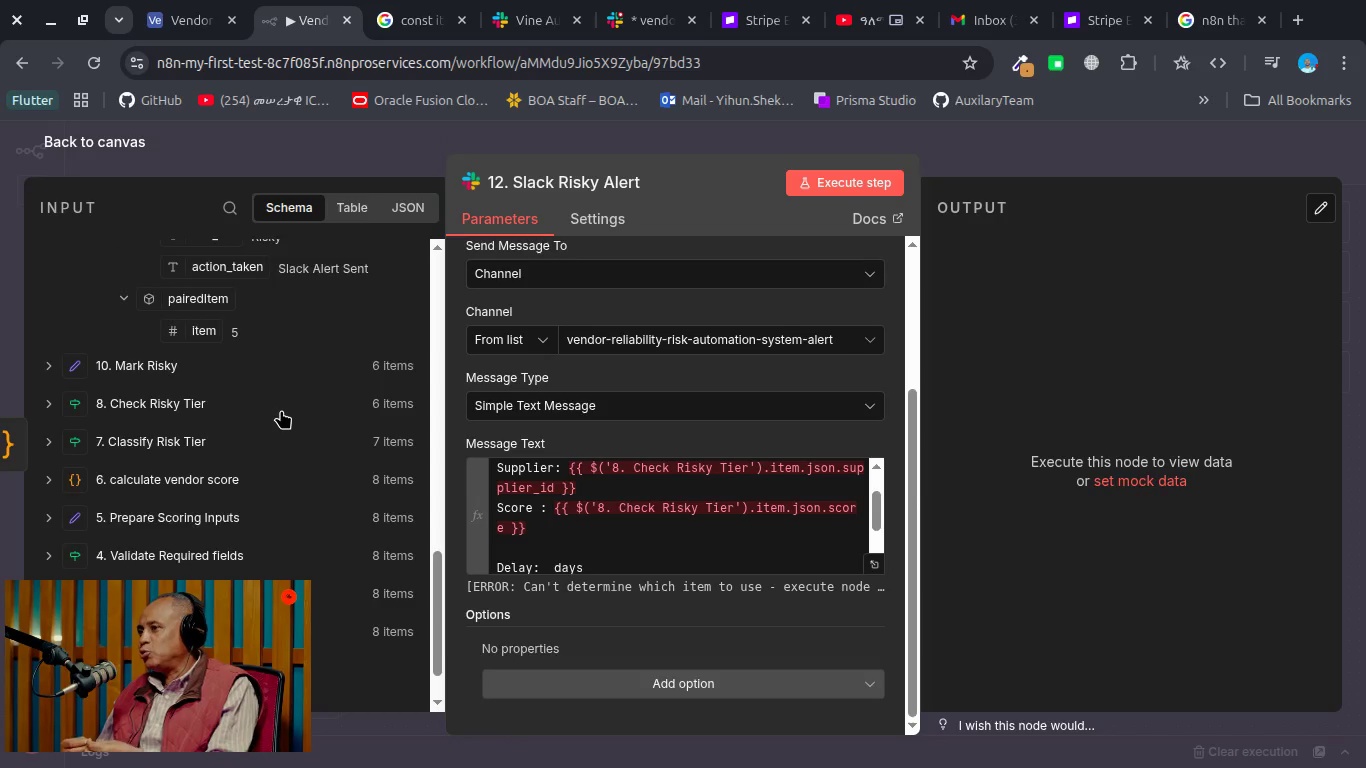 
scroll: coordinate [281, 410], scroll_direction: up, amount: 18.0
 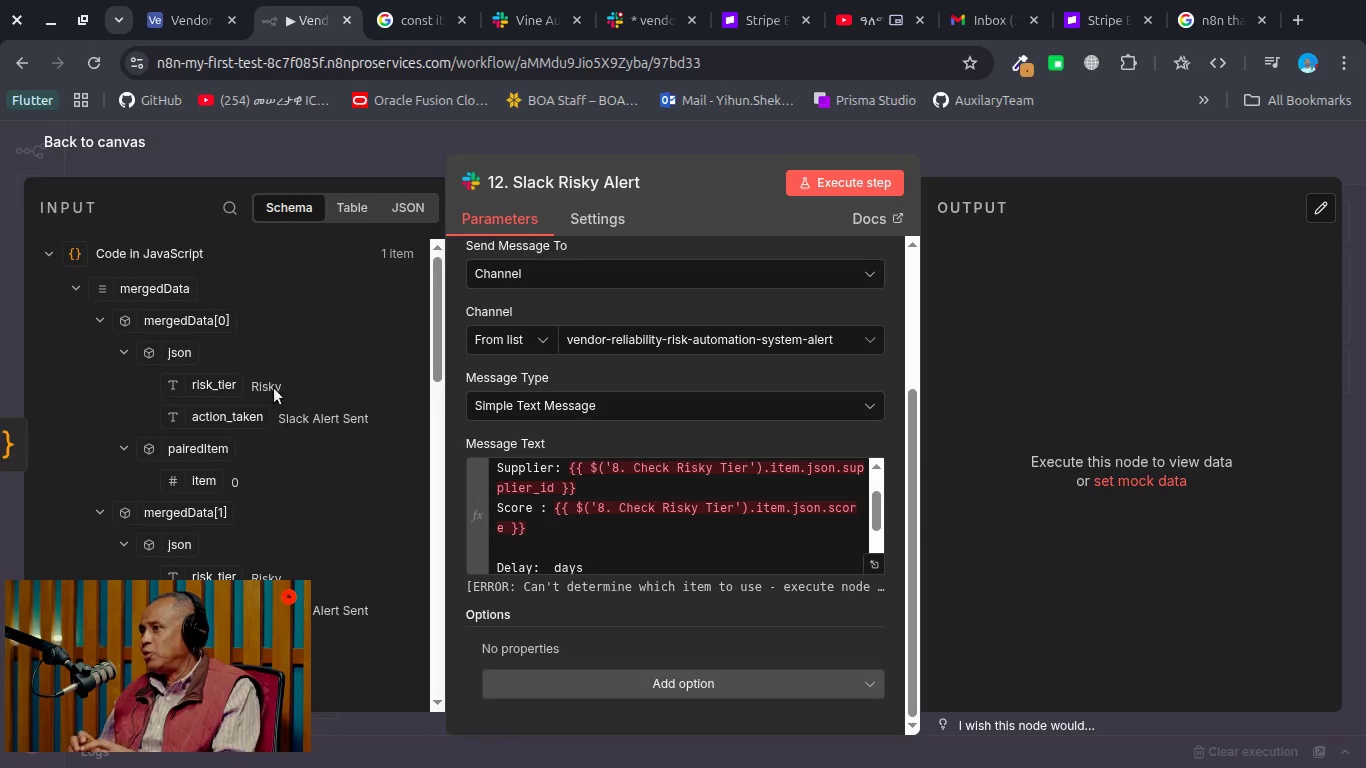 
left_click([189, 158])
 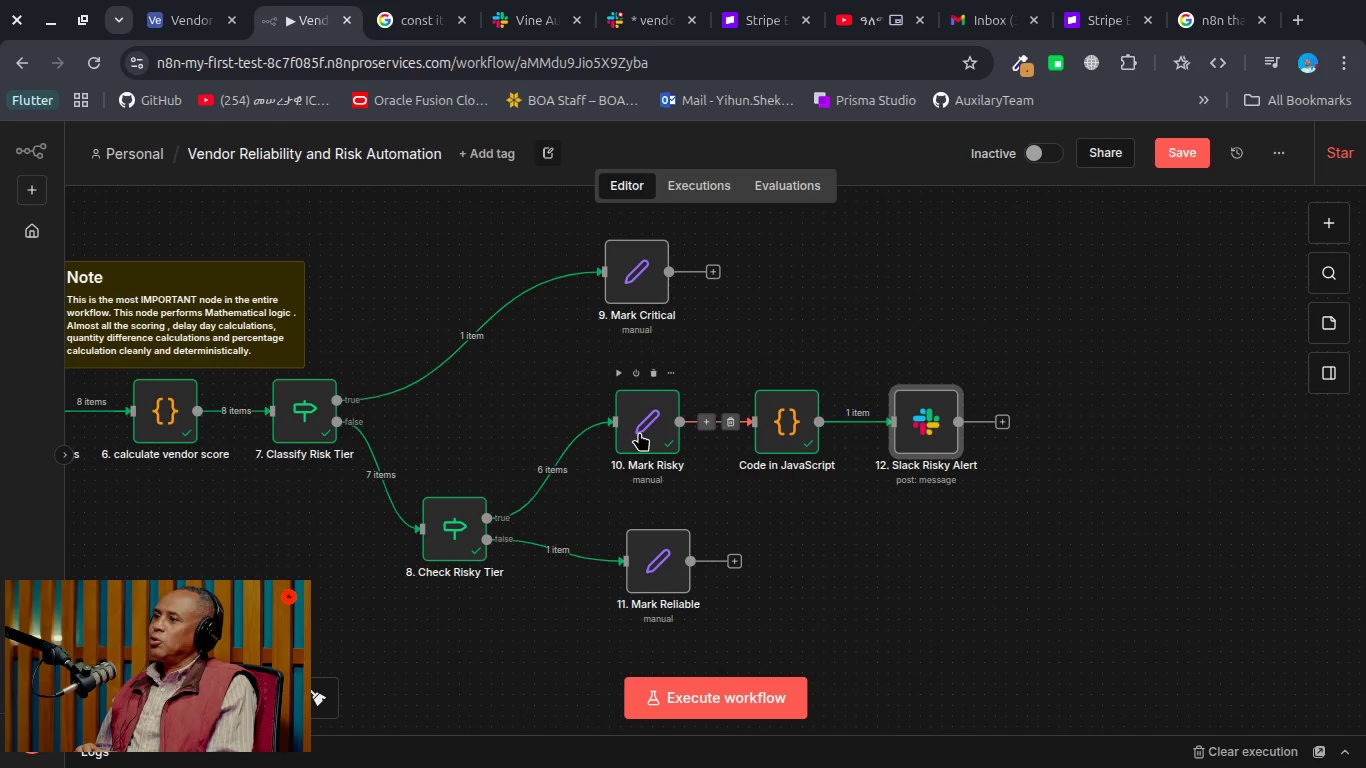 
double_click([638, 432])
 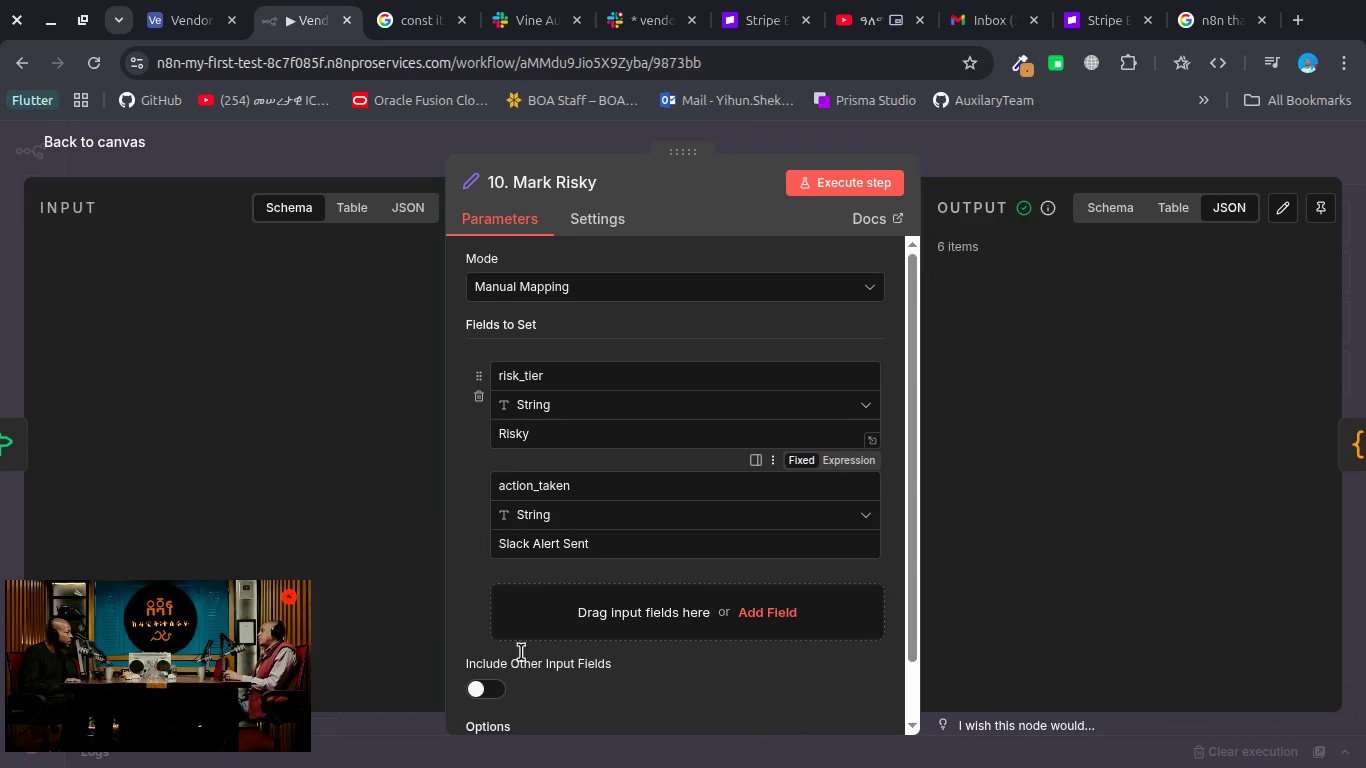 
left_click([485, 689])
 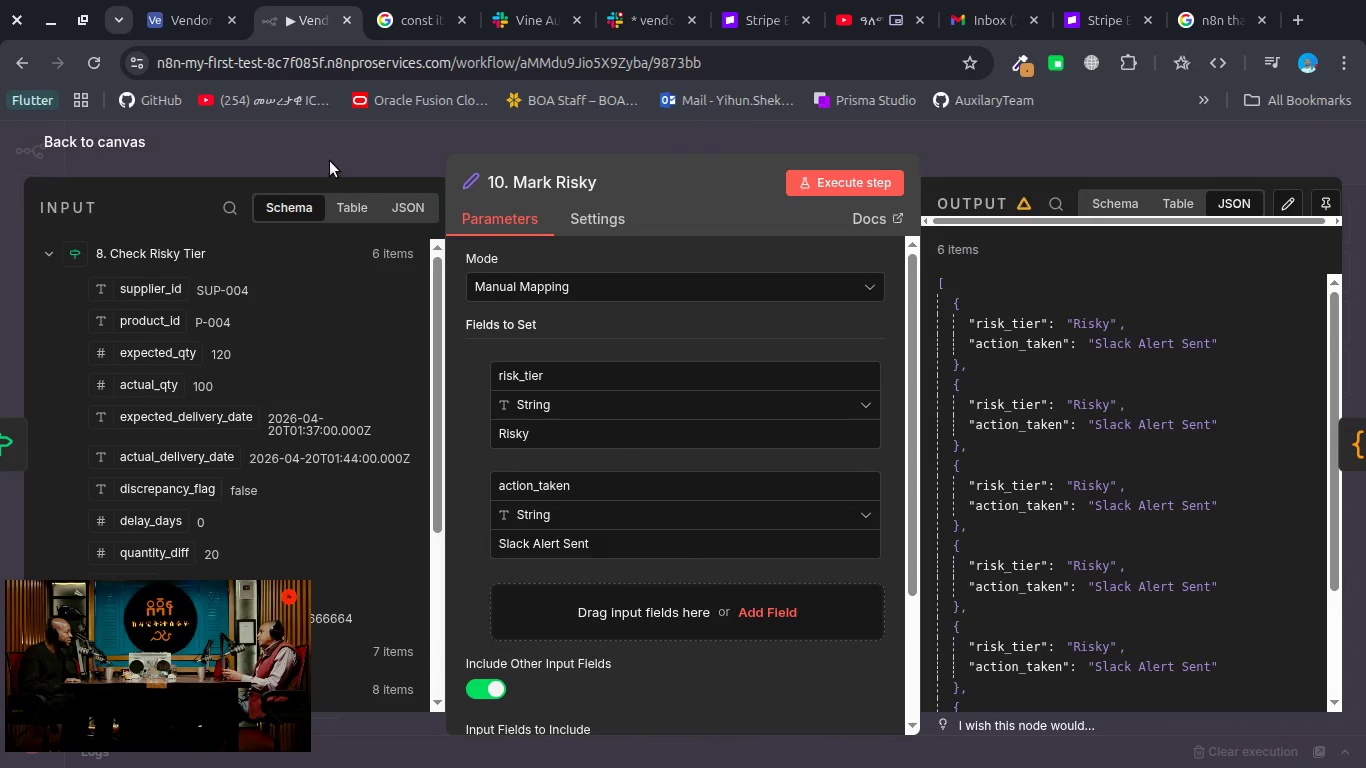 
left_click([330, 160])
 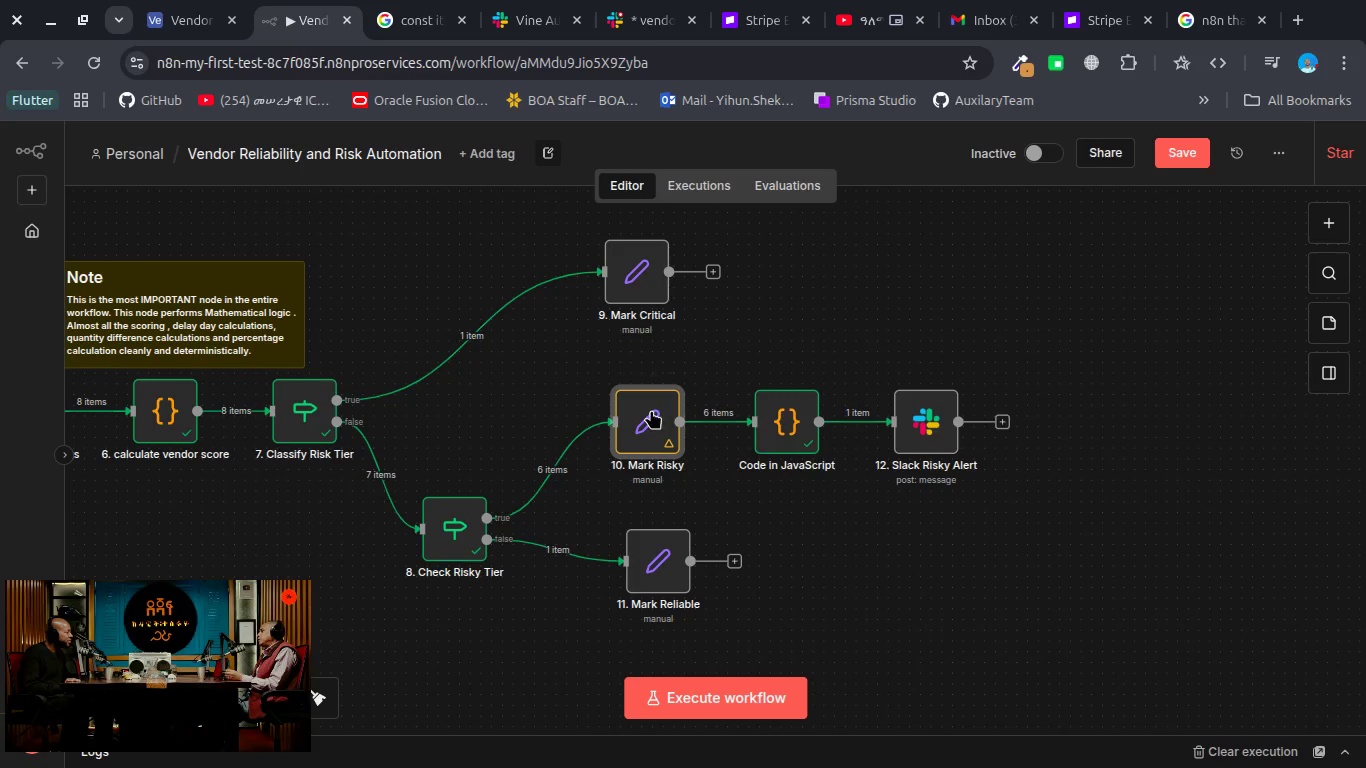 
left_click([633, 445])
 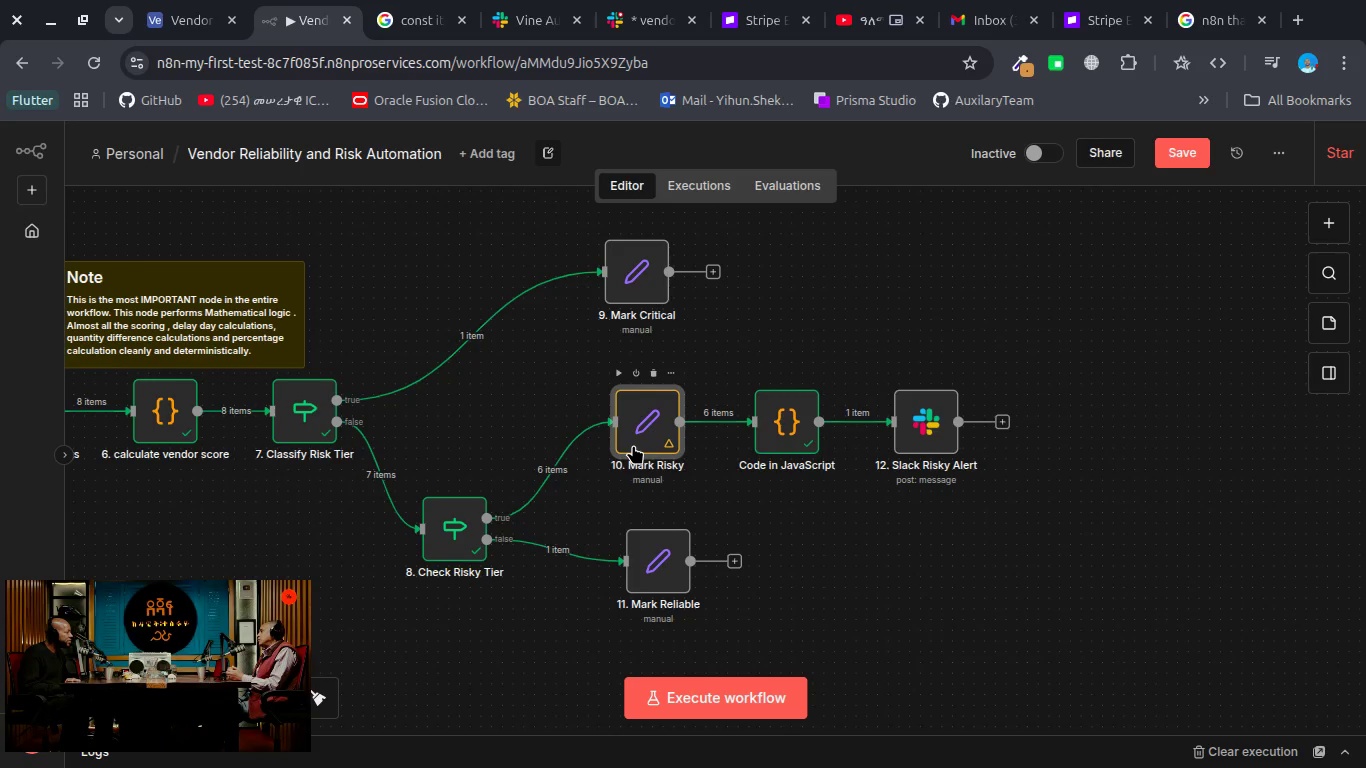 
double_click([633, 445])
 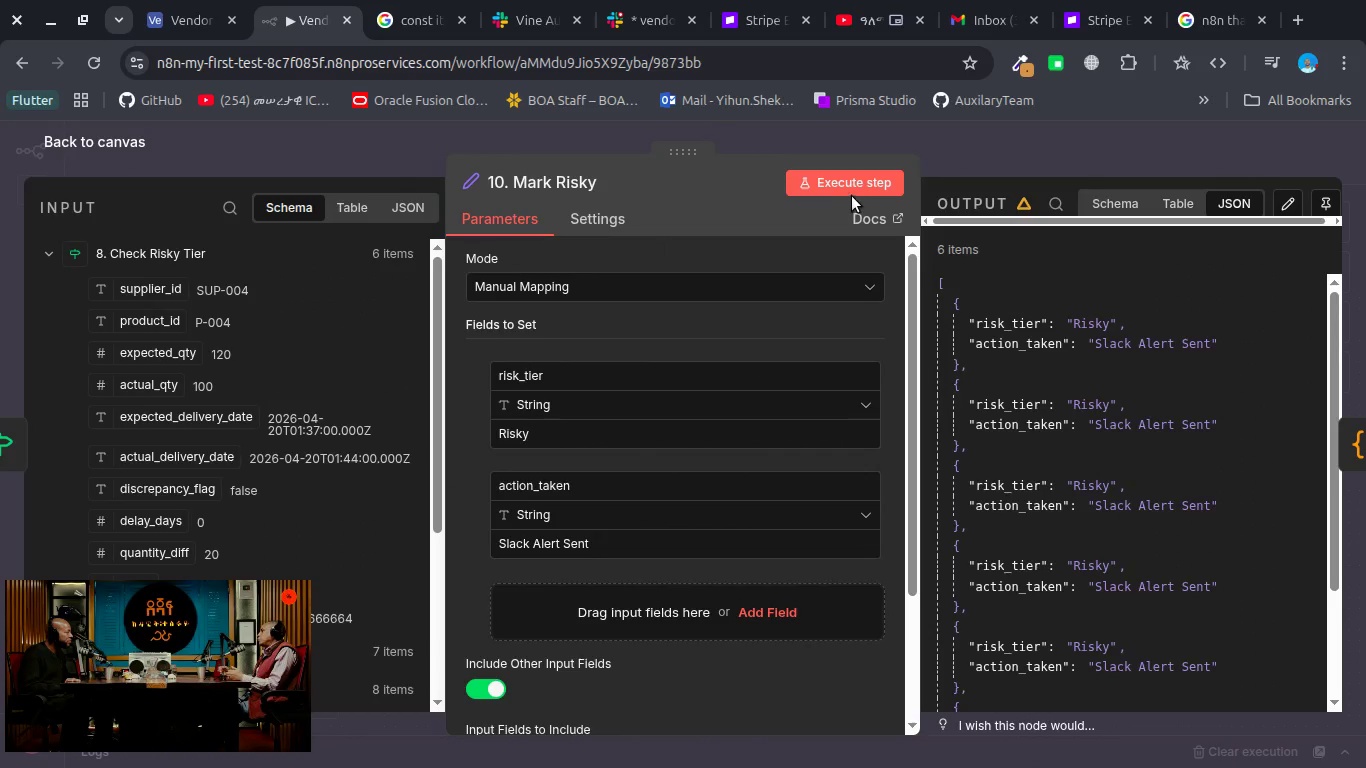 
left_click([851, 191])
 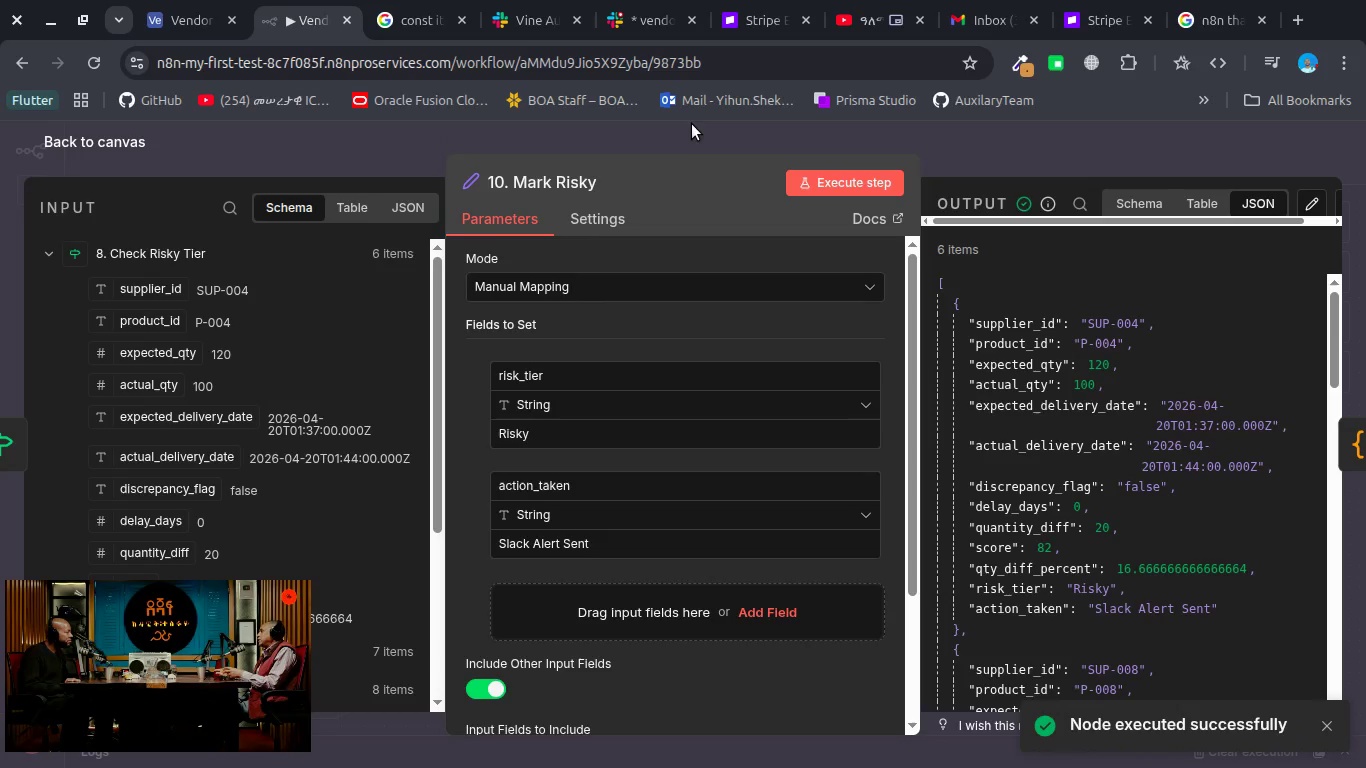 
left_click([688, 140])
 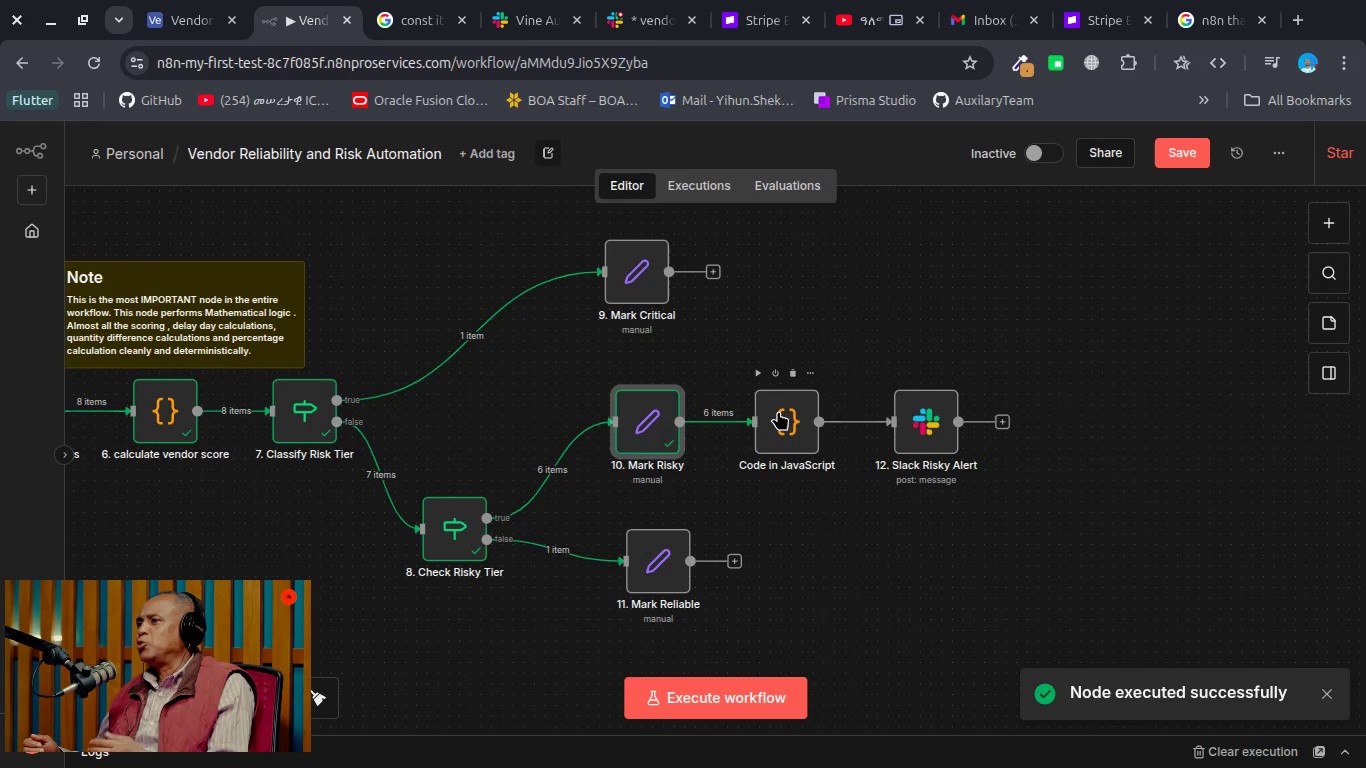 
double_click([783, 411])
 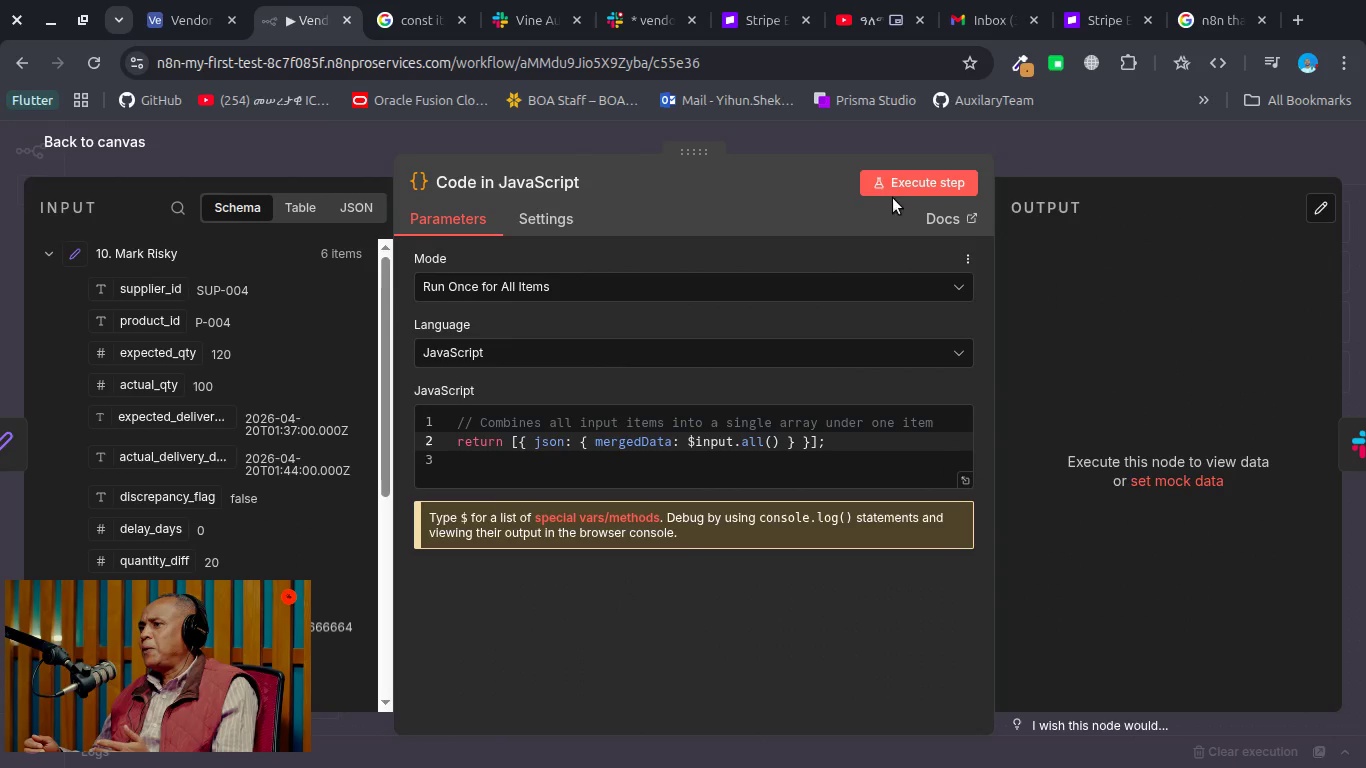 
left_click([890, 183])
 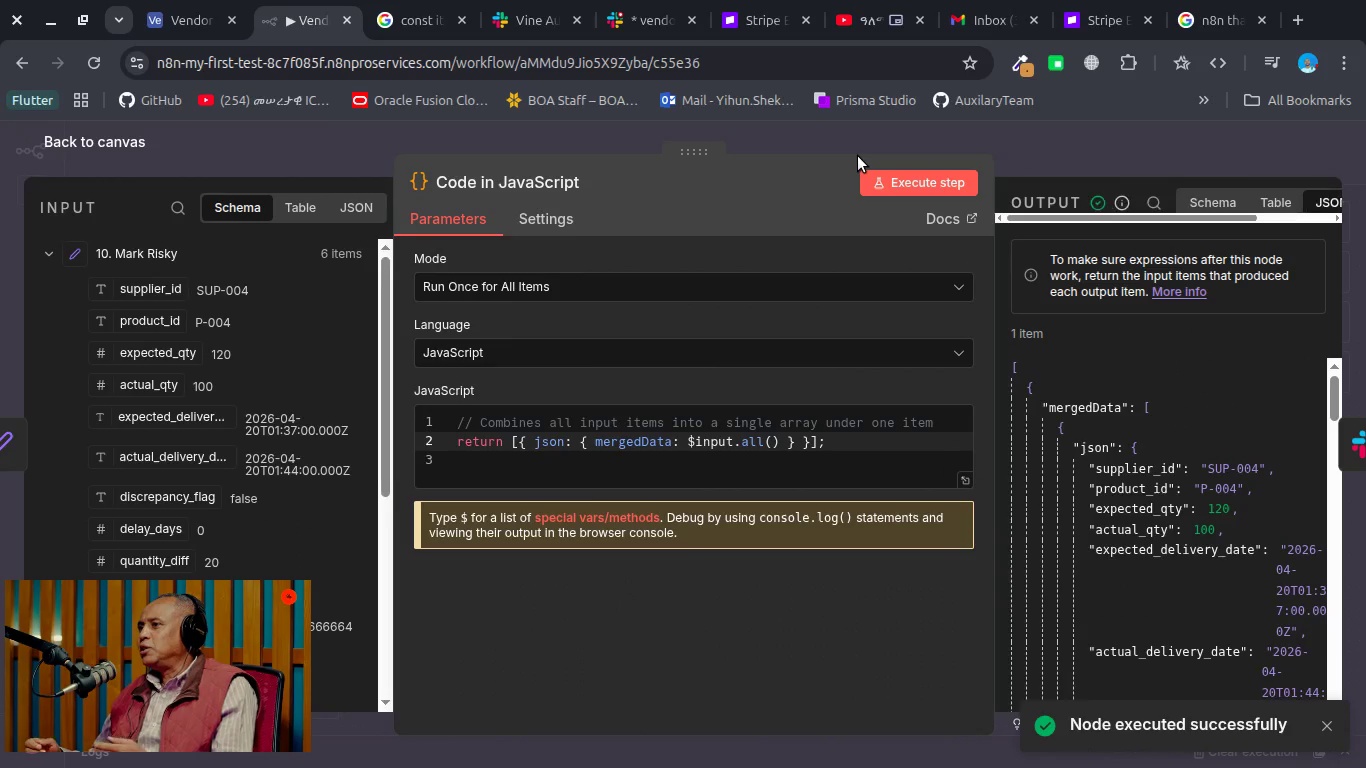 
left_click([858, 156])
 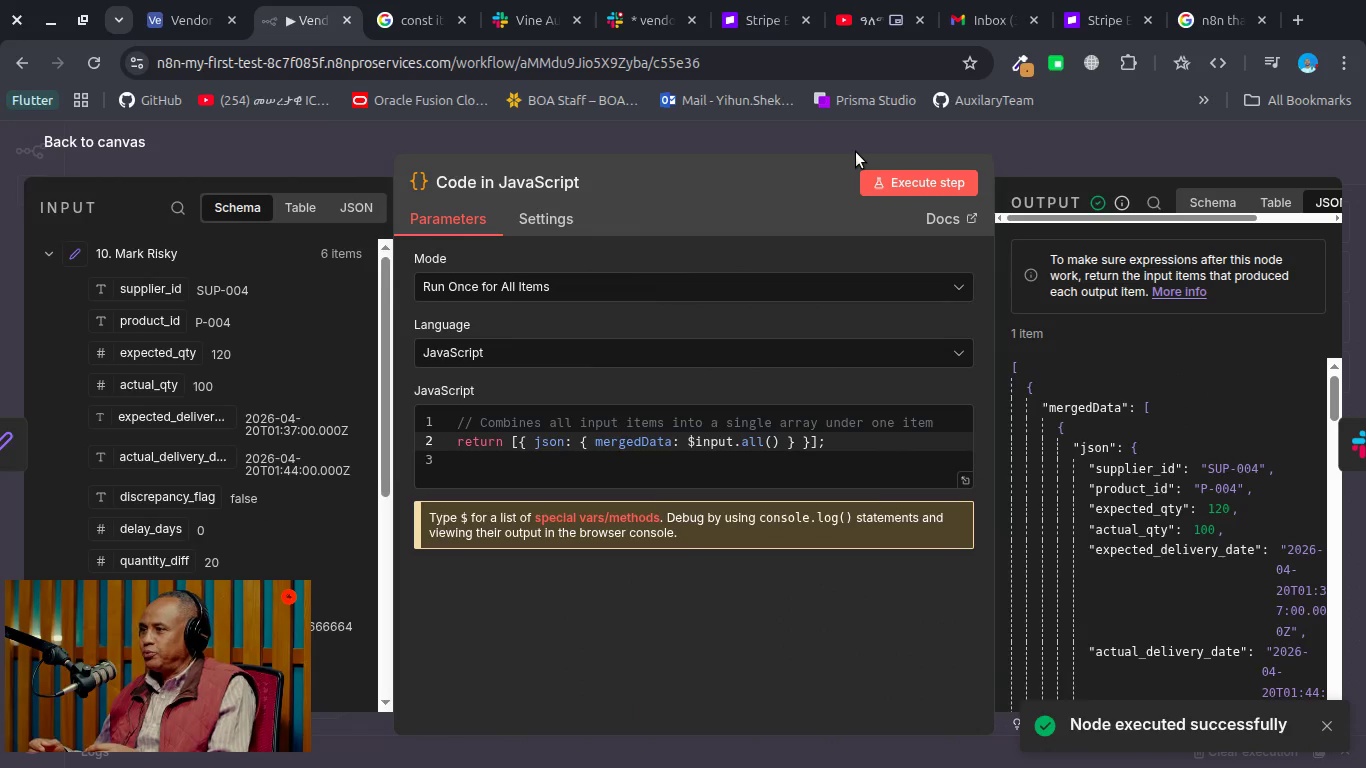 
left_click([856, 152])
 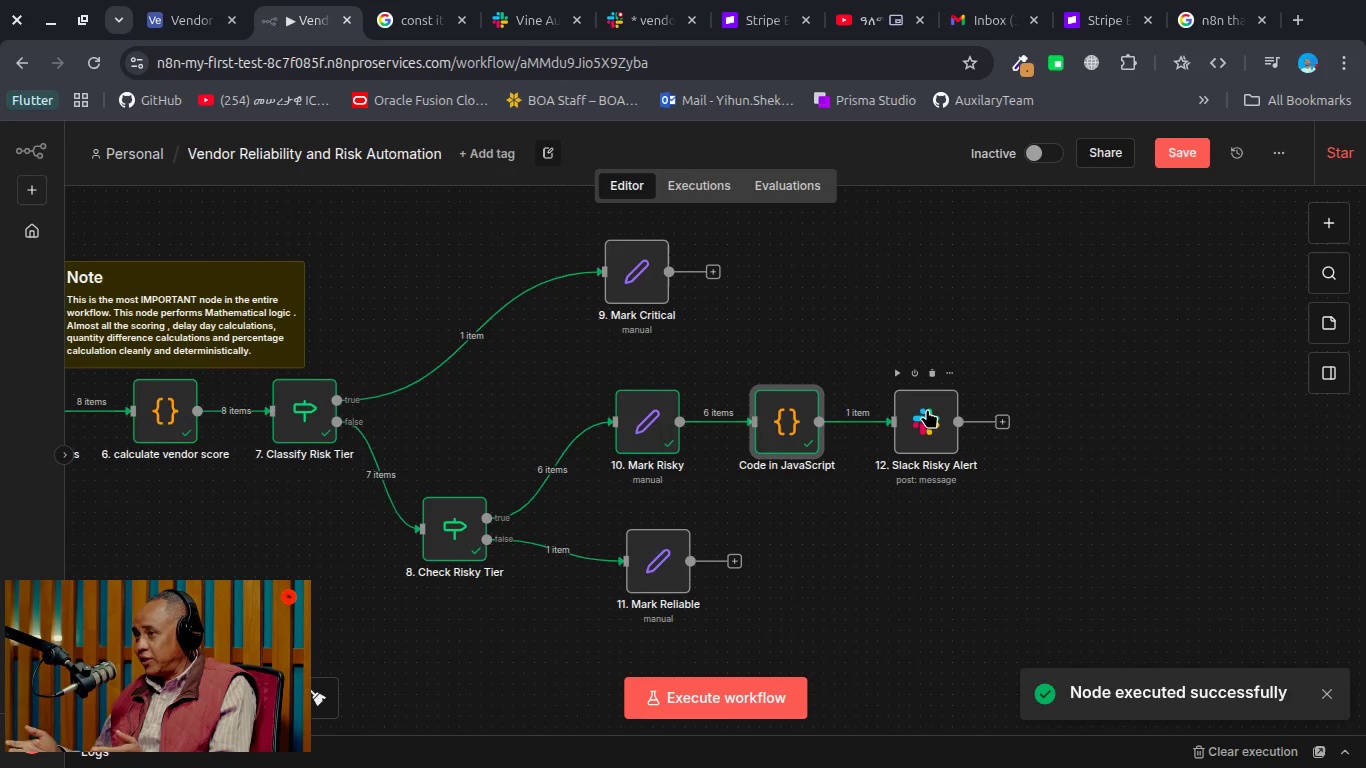 
double_click([927, 409])
 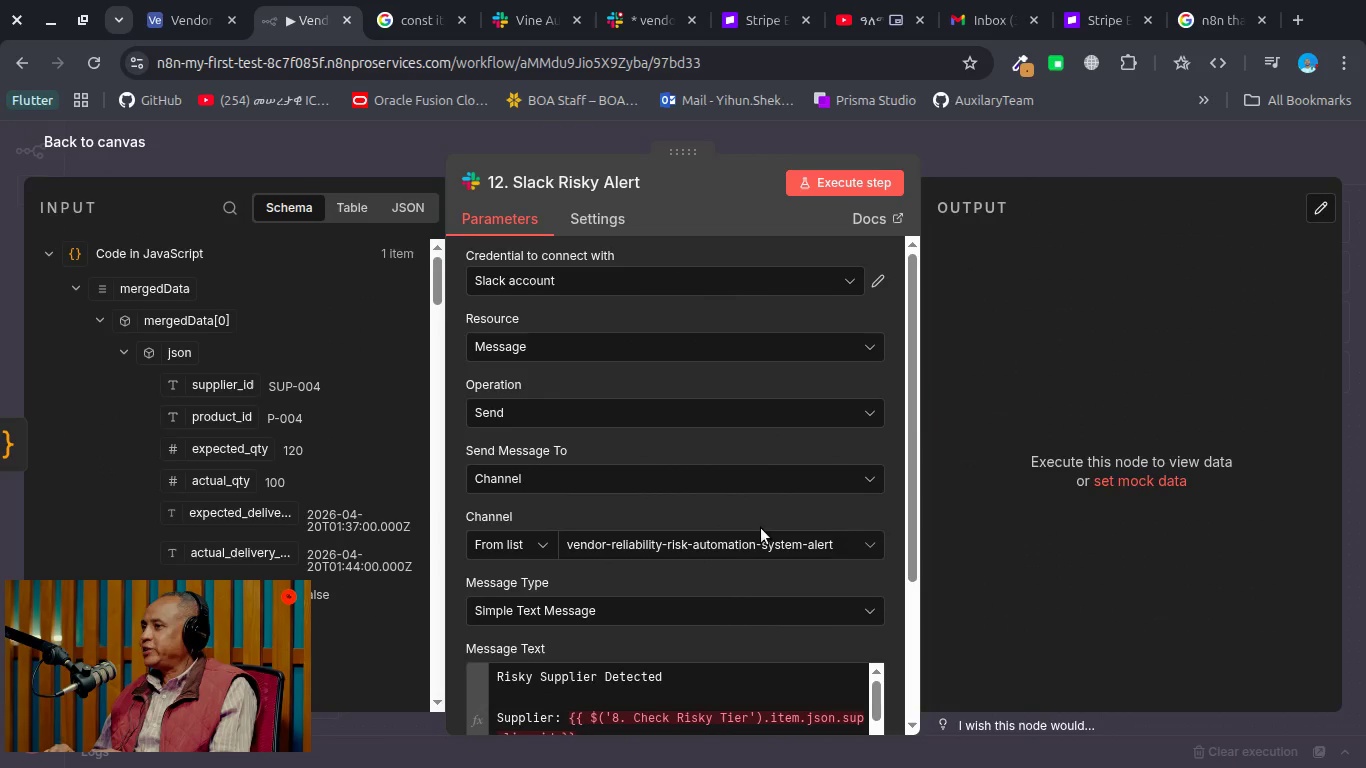 
scroll: coordinate [745, 549], scroll_direction: down, amount: 1.0
 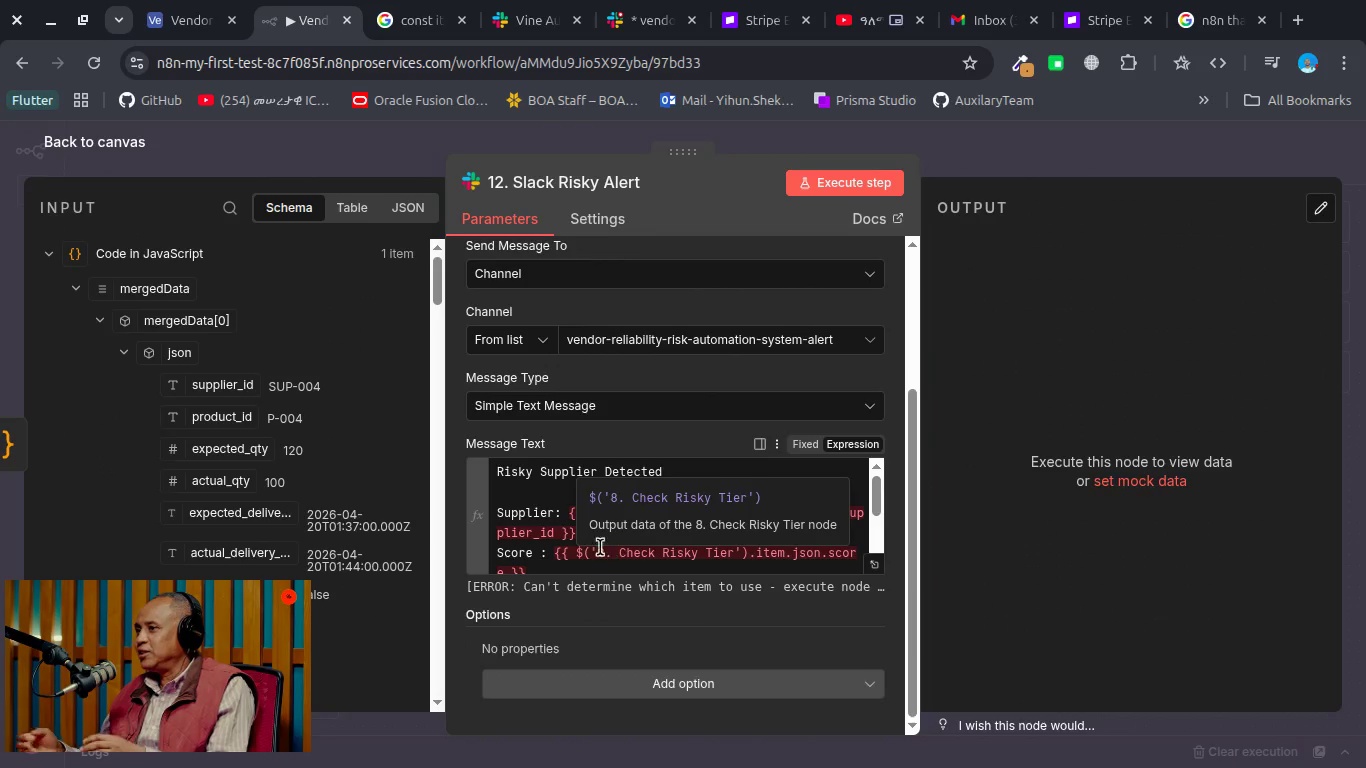 
left_click([563, 533])
 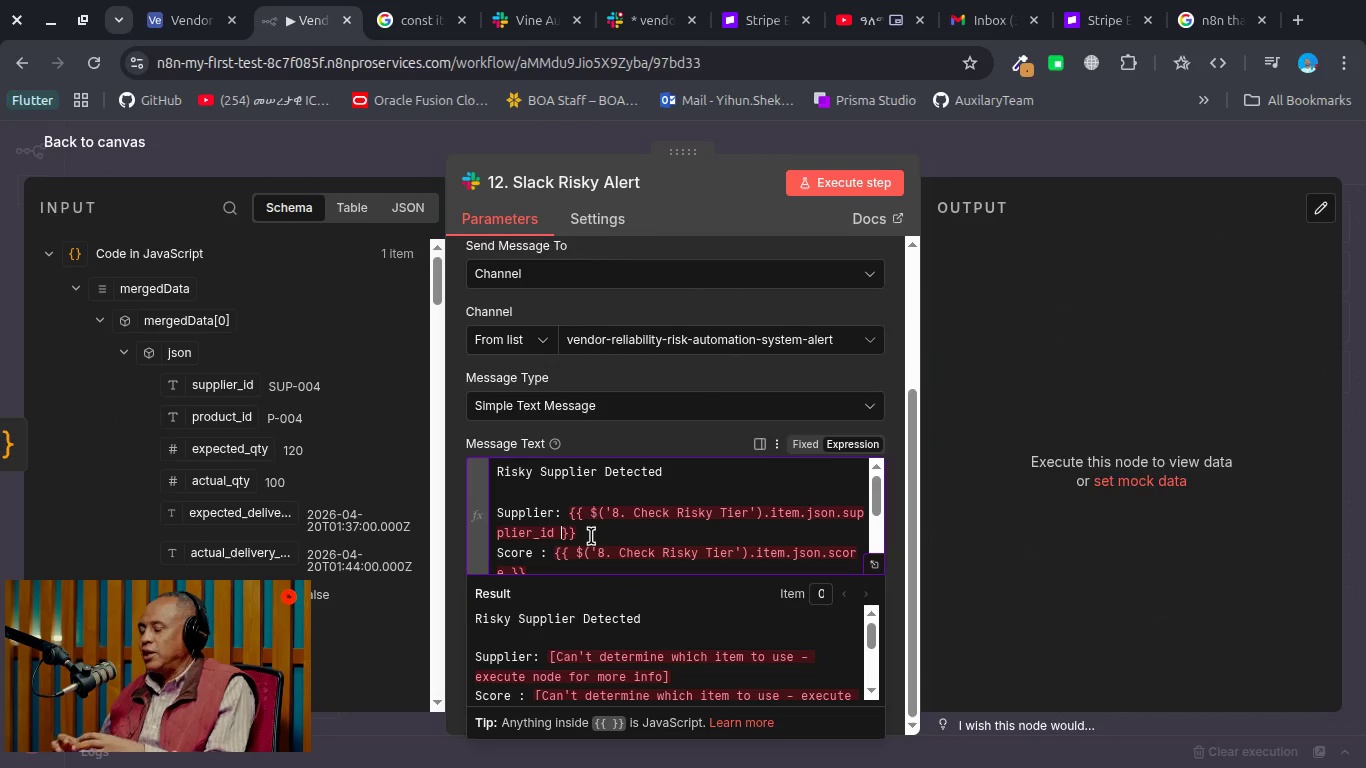 
left_click_drag(start_coordinate=[591, 536], to_coordinate=[565, 521])
 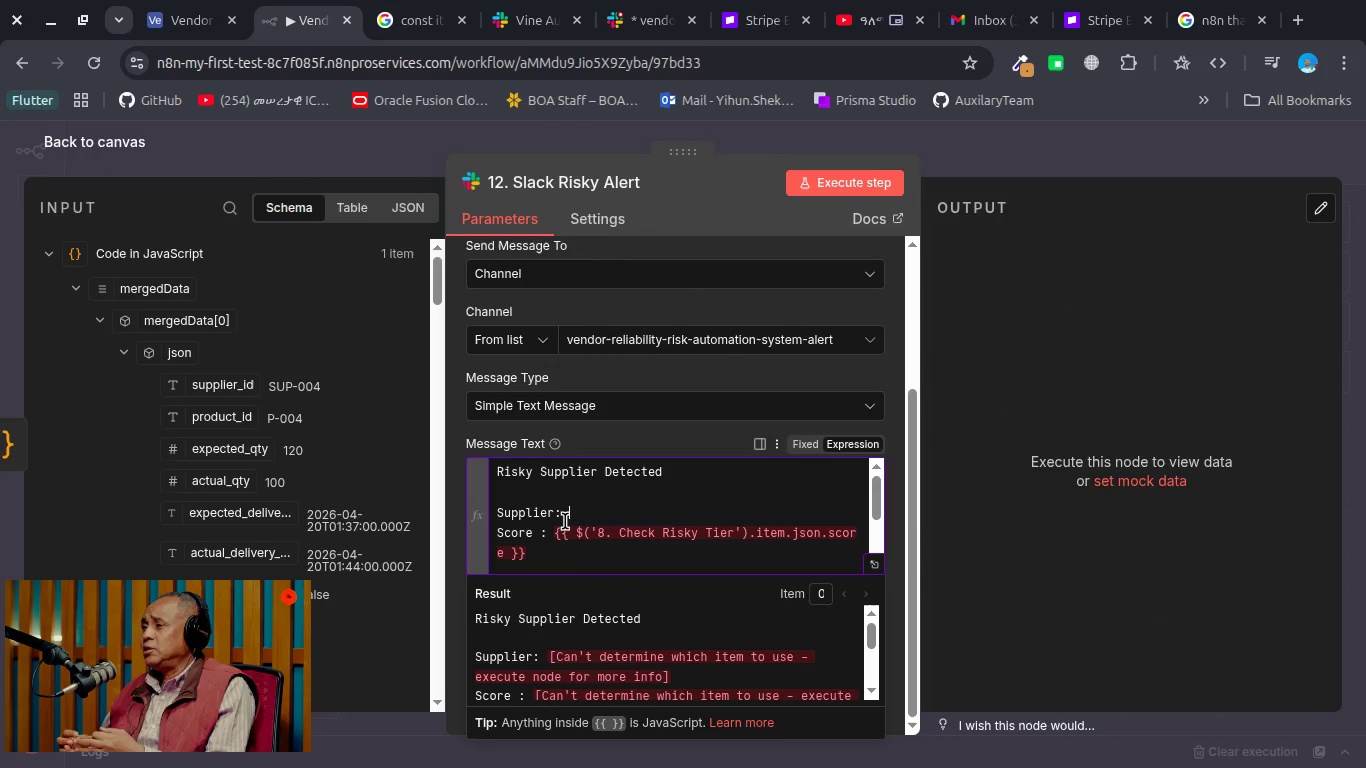 
key(Space)
 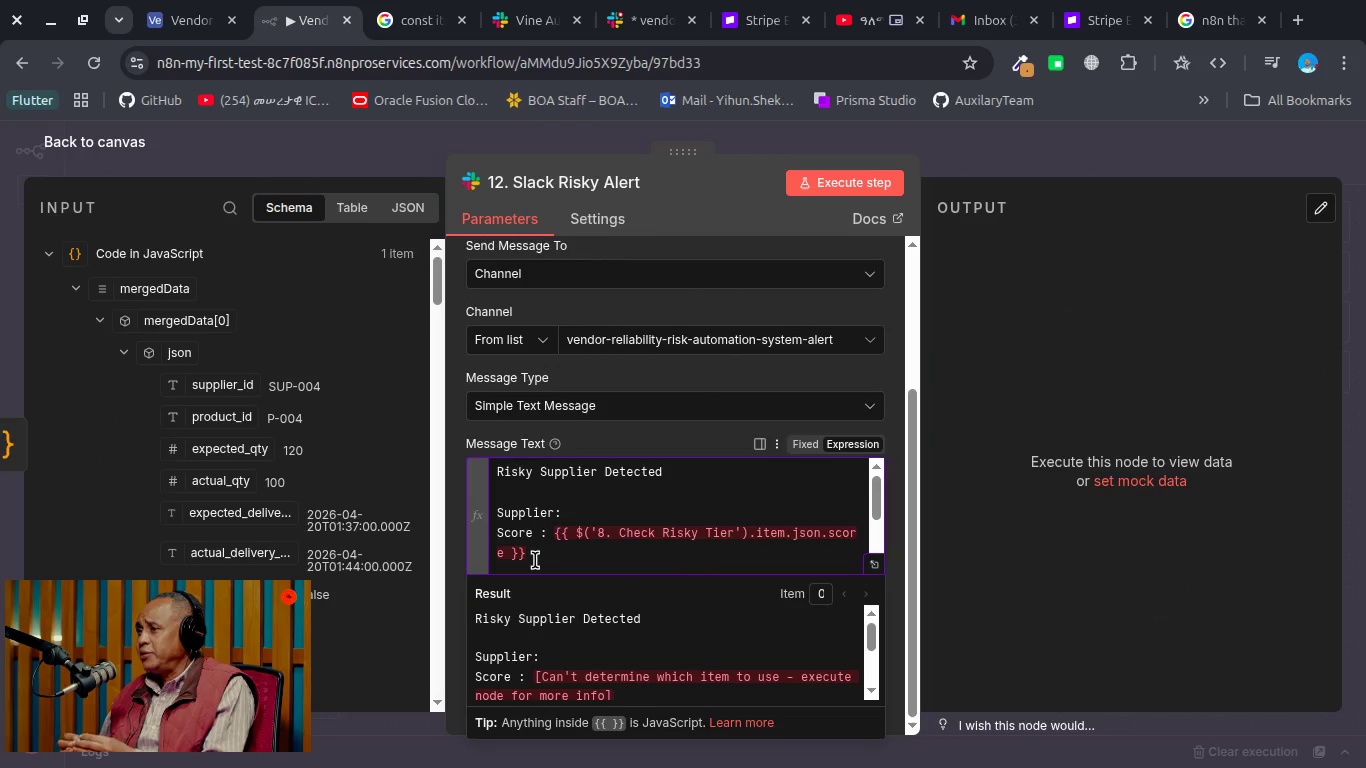 
left_click_drag(start_coordinate=[535, 560], to_coordinate=[551, 538])
 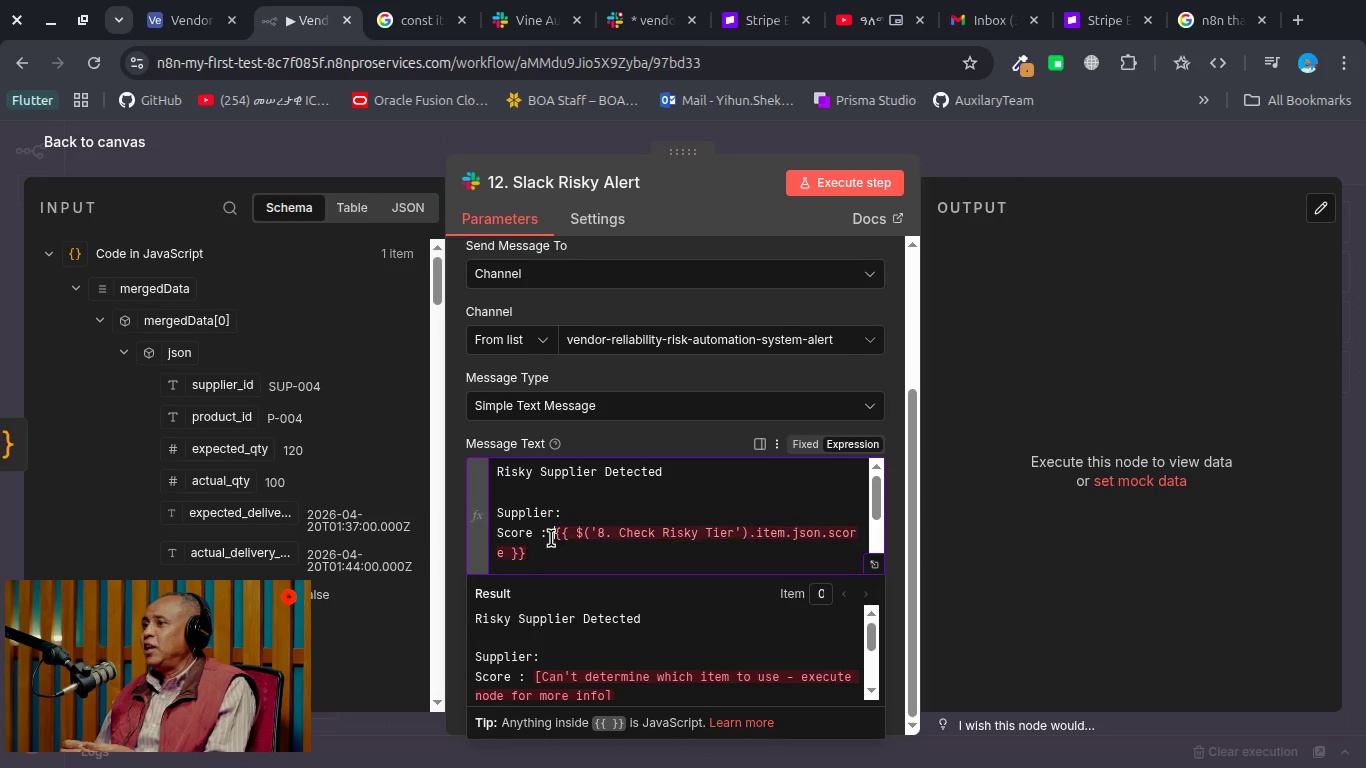 
left_click_drag(start_coordinate=[551, 538], to_coordinate=[553, 551])
 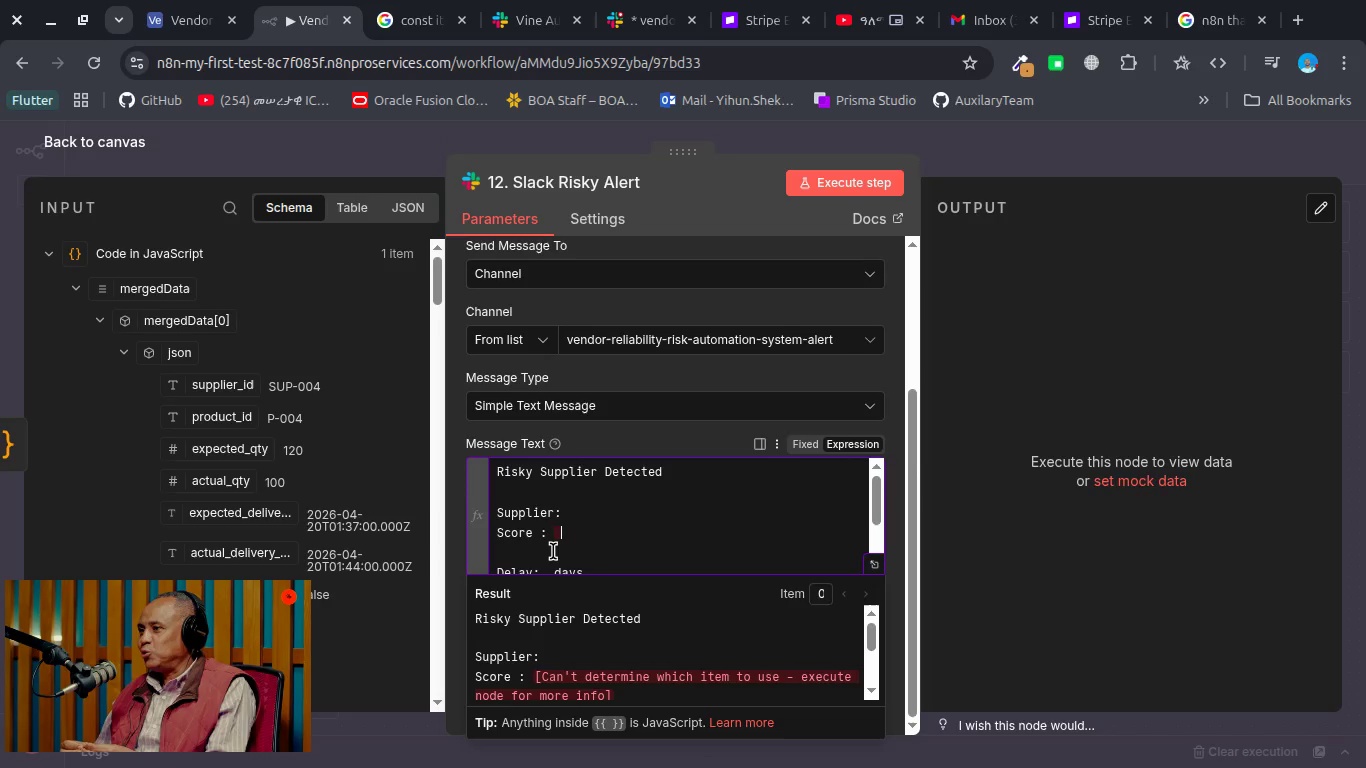 
key(Space)
 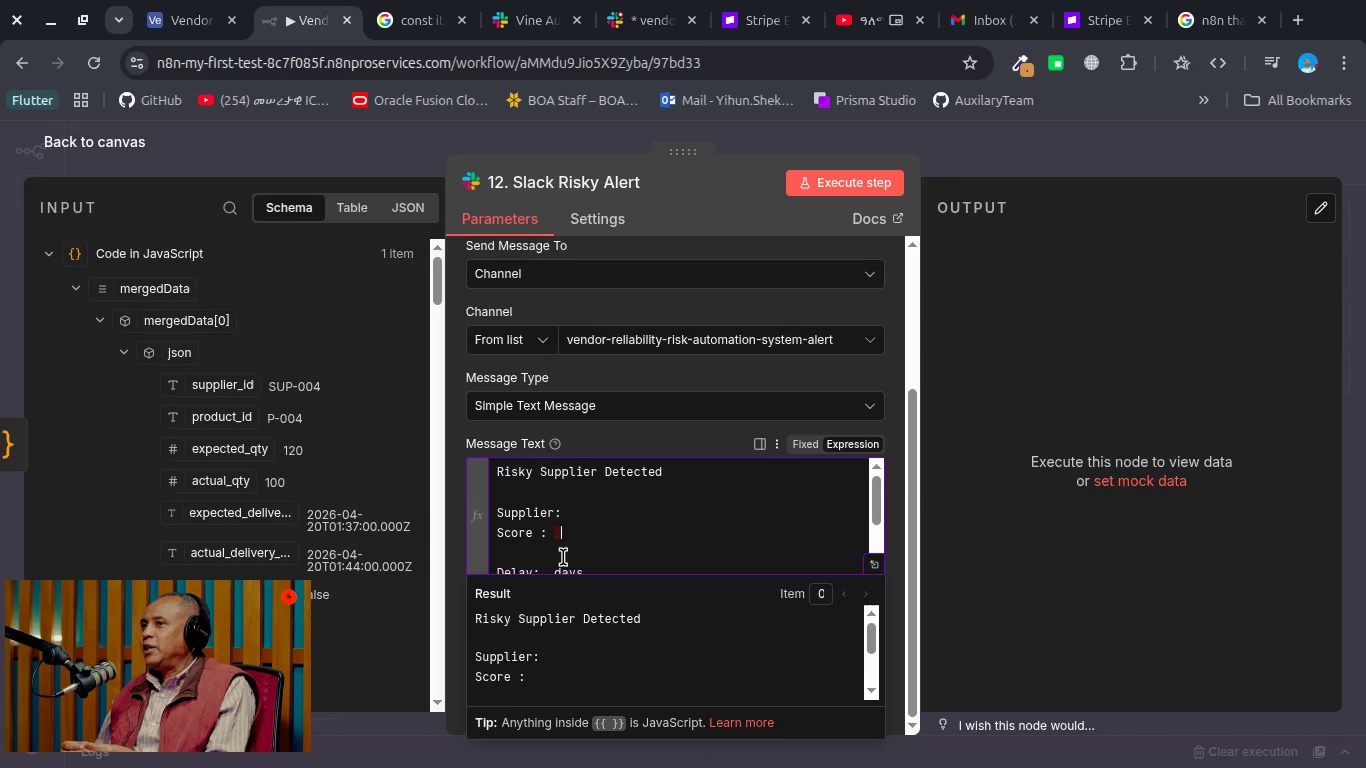 
key(Backspace)
 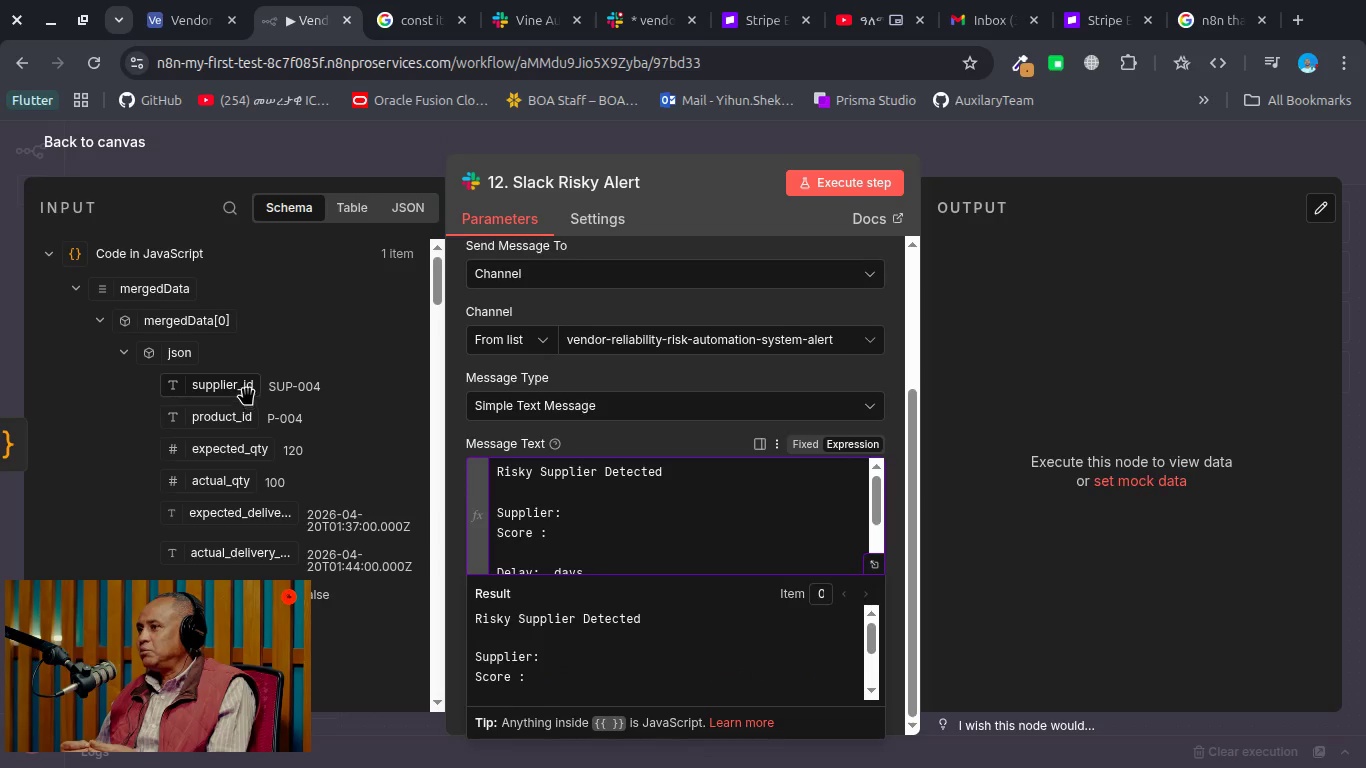 
left_click_drag(start_coordinate=[241, 382], to_coordinate=[564, 519])
 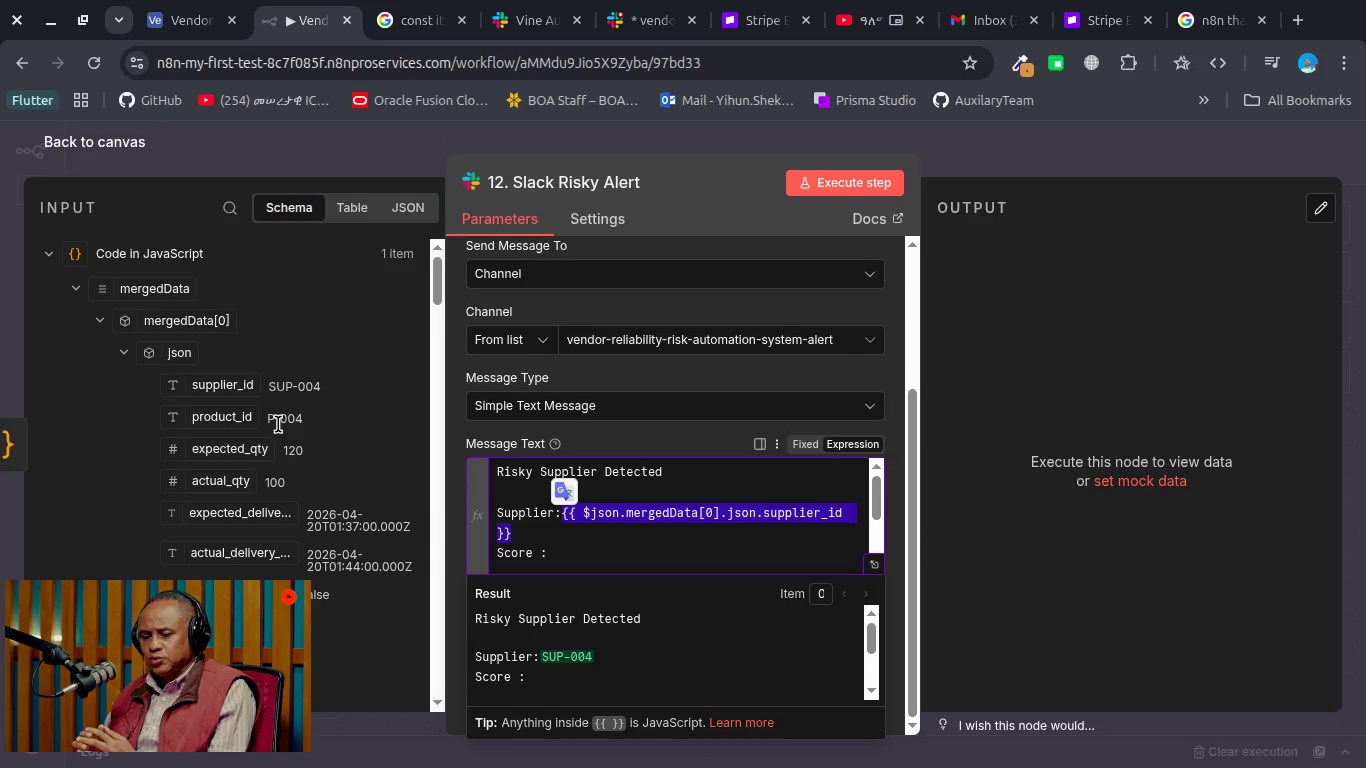 
wait(37.82)
 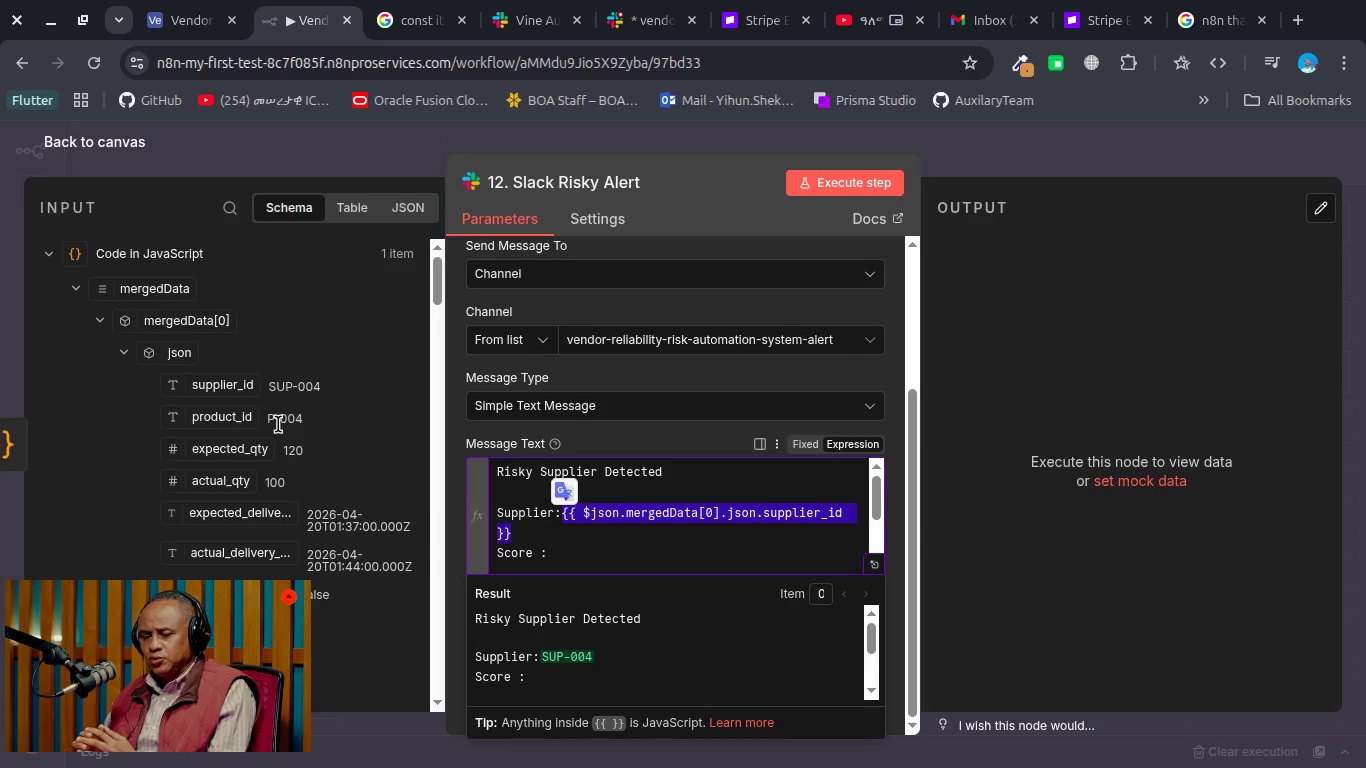 
scroll: coordinate [258, 443], scroll_direction: down, amount: 2.0
 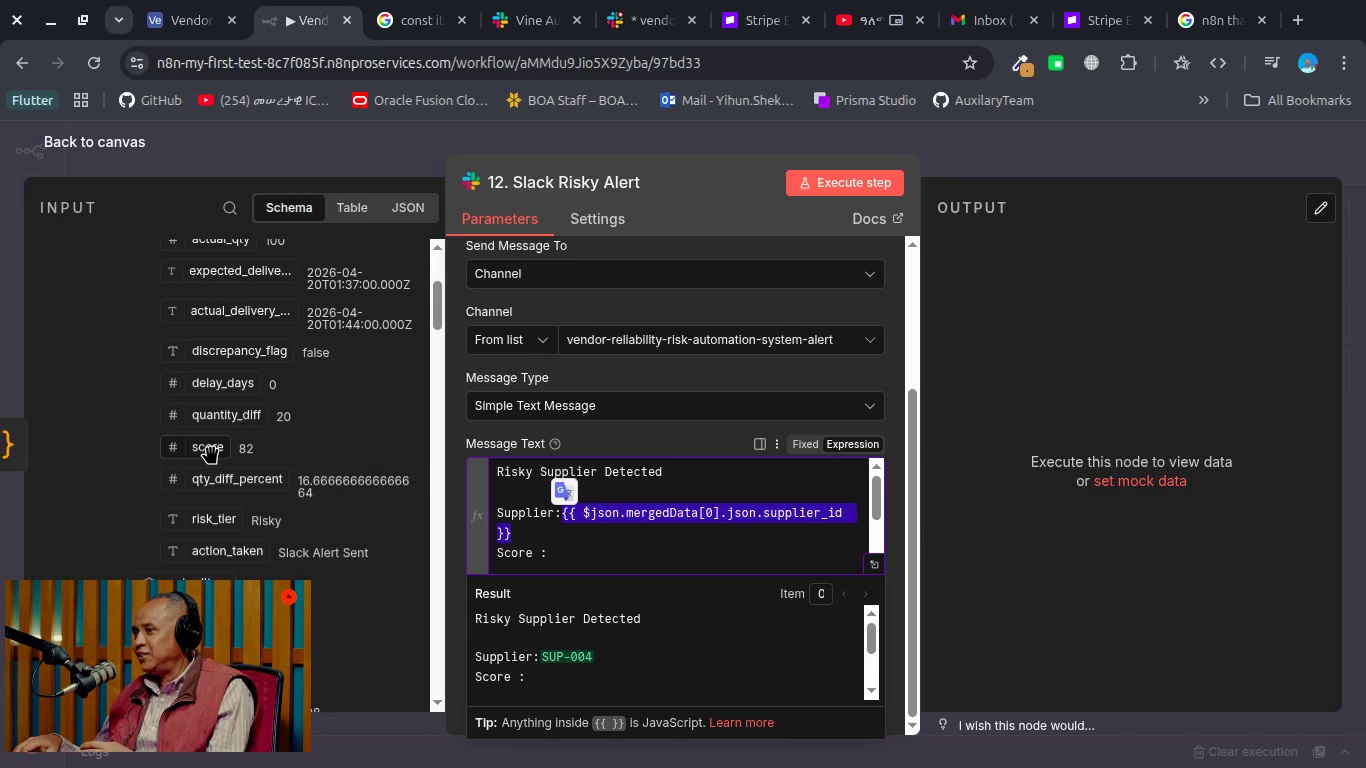 
left_click_drag(start_coordinate=[211, 448], to_coordinate=[581, 559])
 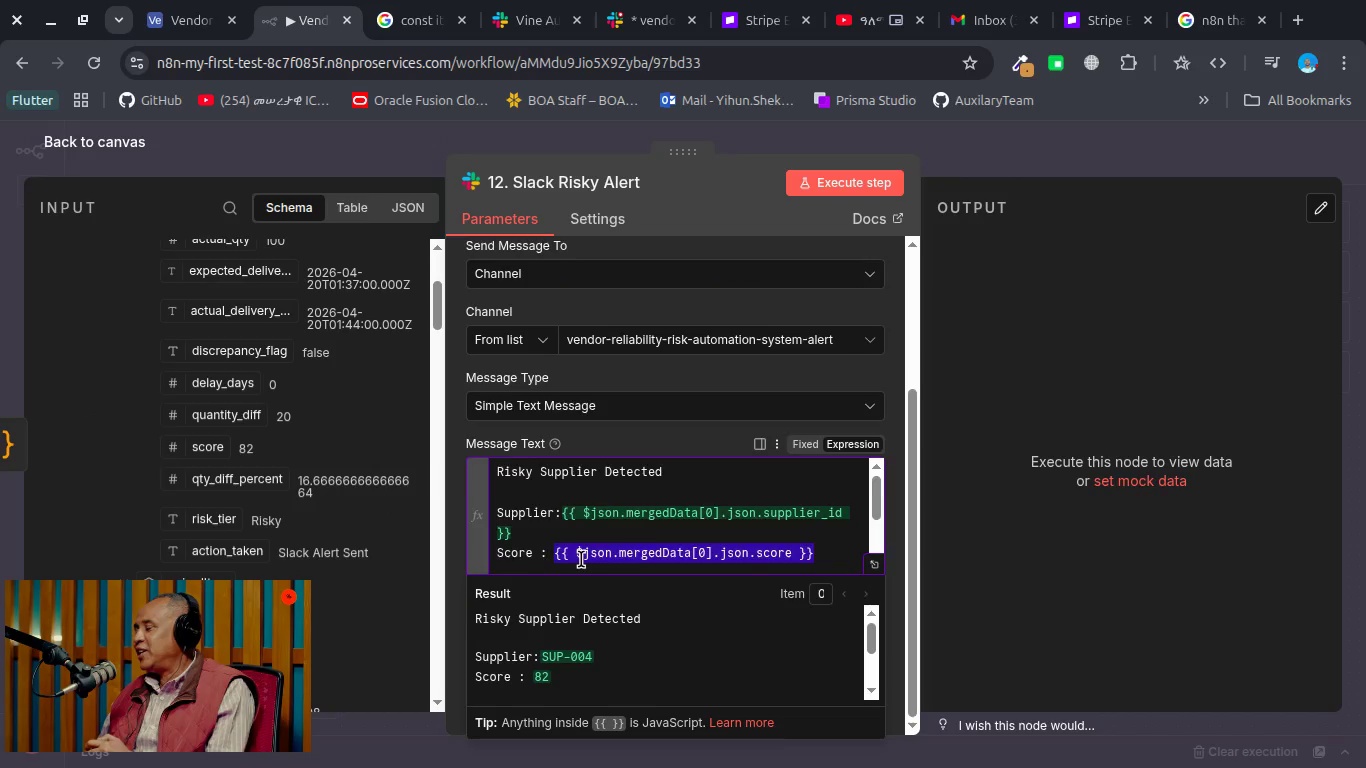 
scroll: coordinate [581, 559], scroll_direction: down, amount: 2.0
 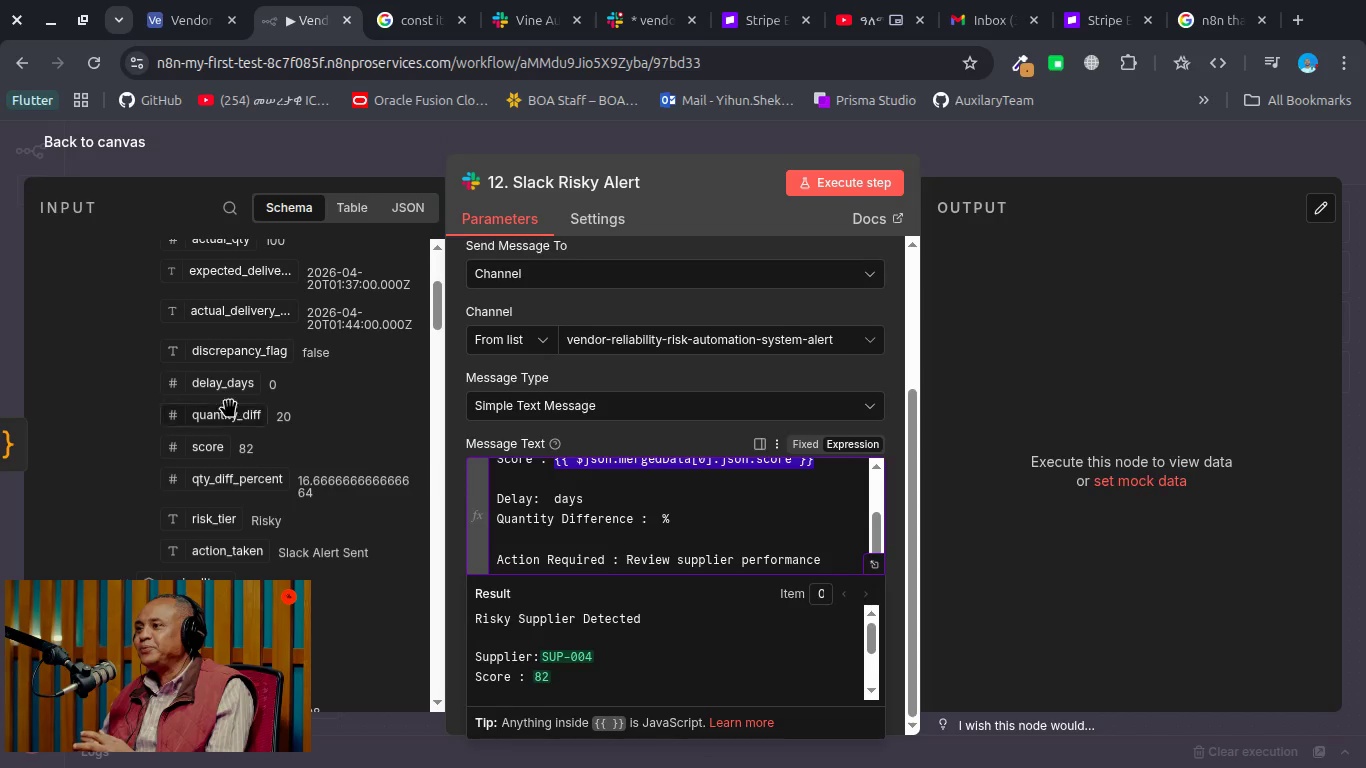 
left_click_drag(start_coordinate=[229, 374], to_coordinate=[550, 503])
 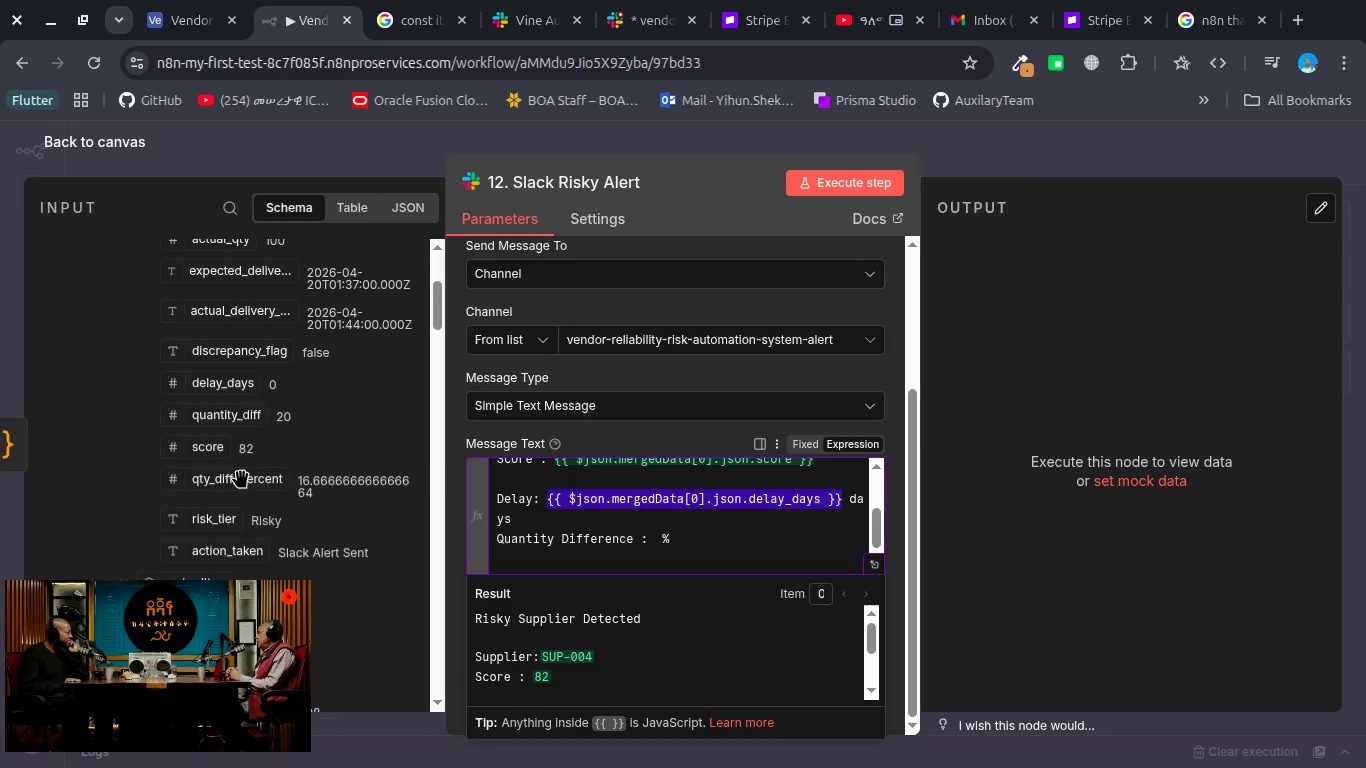 
left_click_drag(start_coordinate=[238, 478], to_coordinate=[649, 546])
 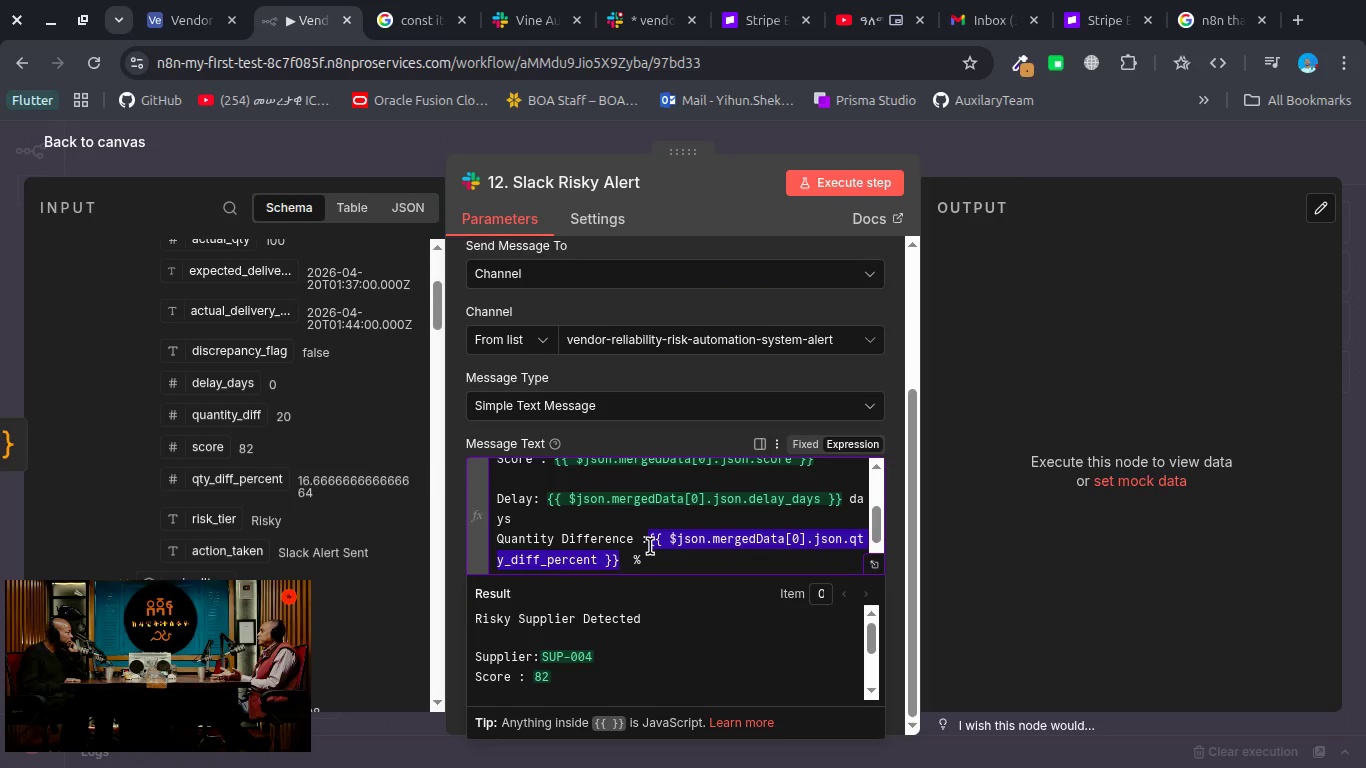 
key(ArrowLeft)
 